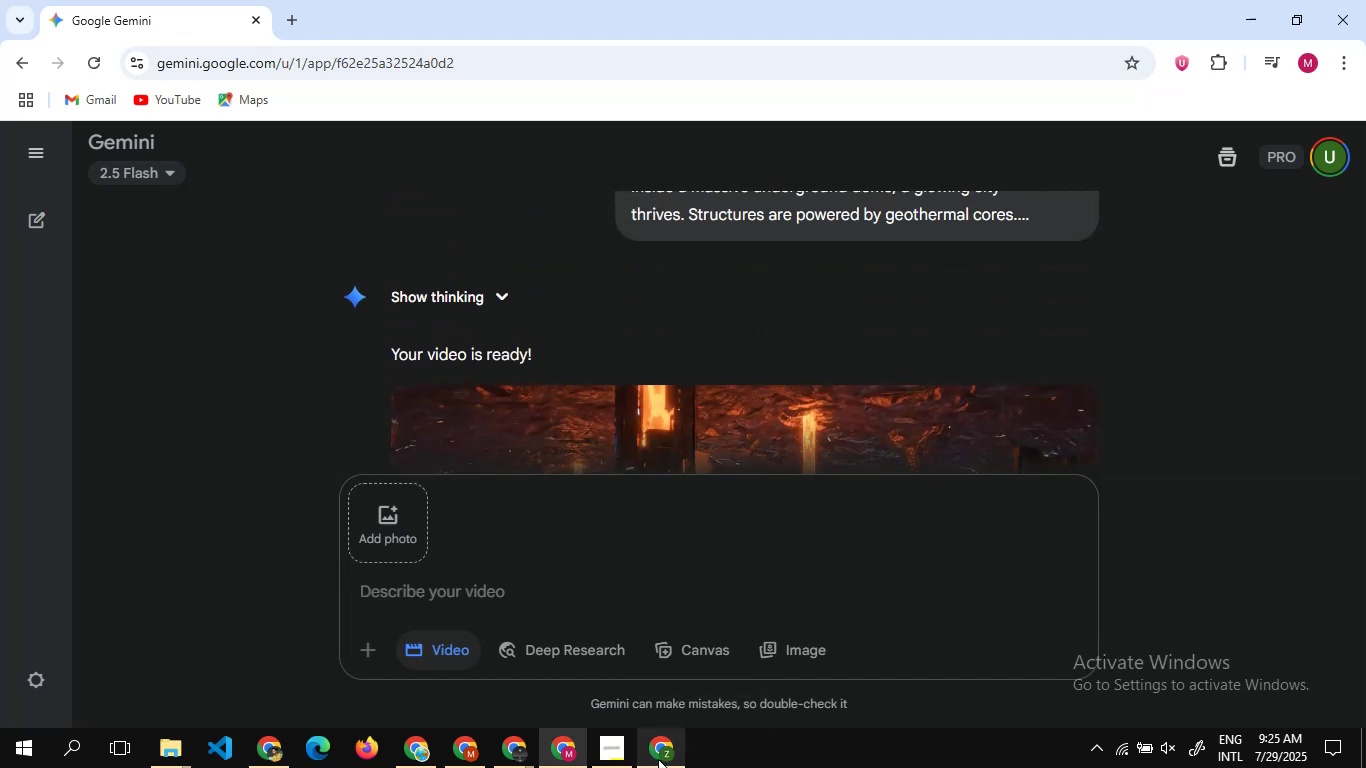 
left_click([658, 761])
 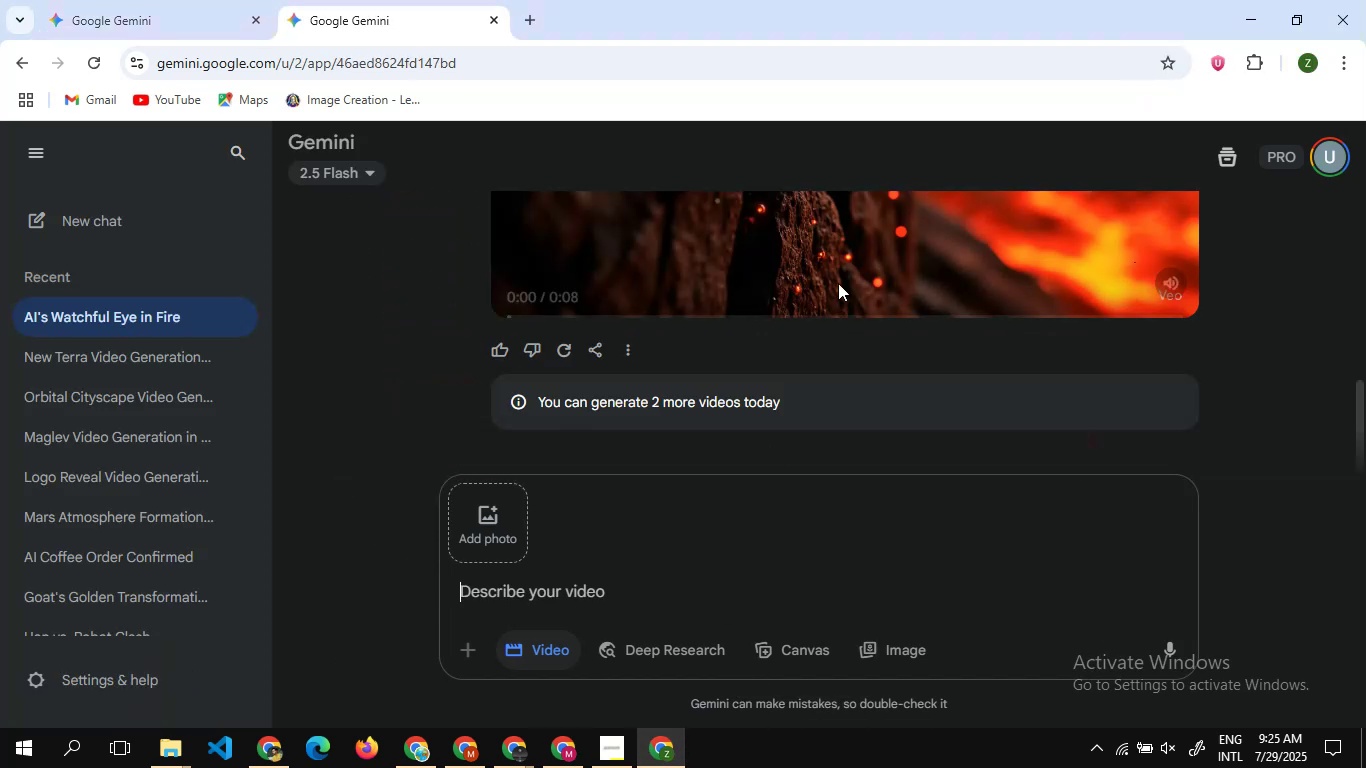 
scroll: coordinate [838, 283], scroll_direction: up, amount: 3.0
 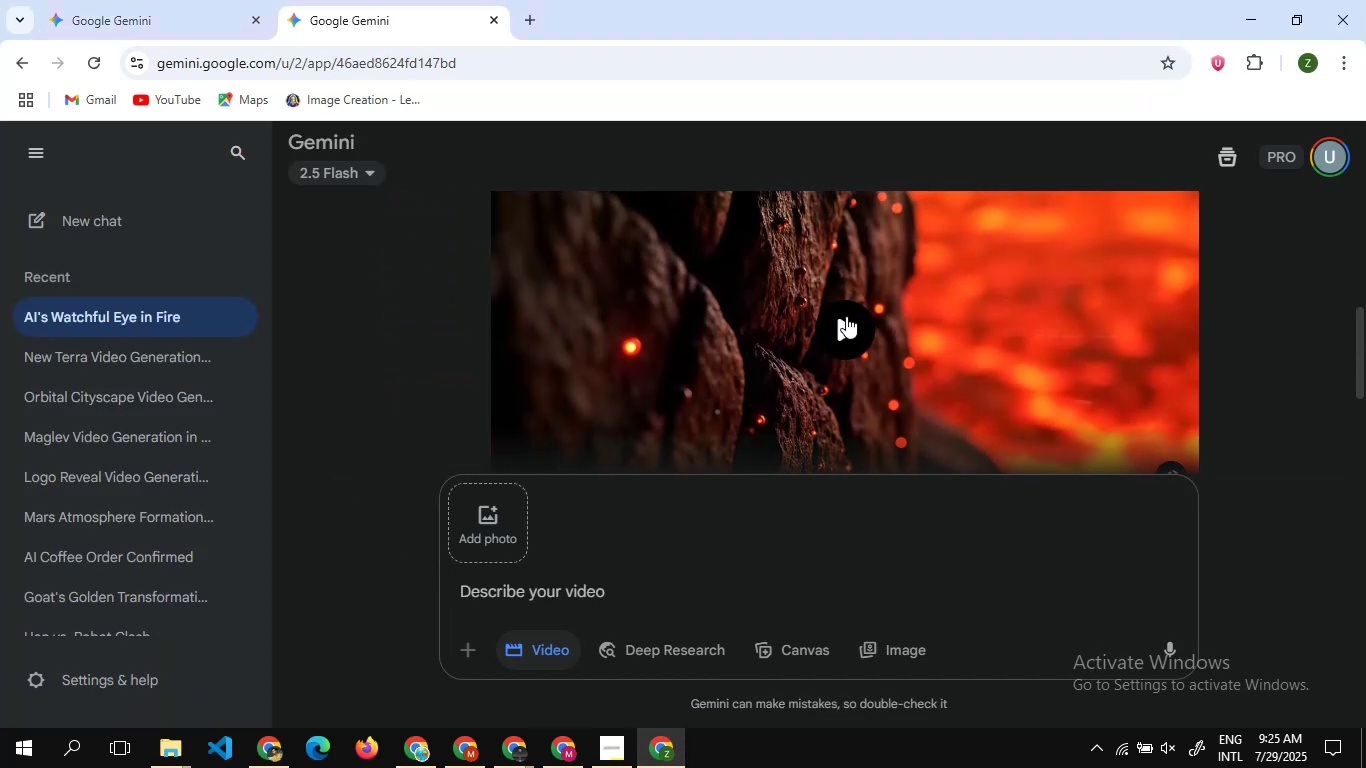 
left_click([846, 316])
 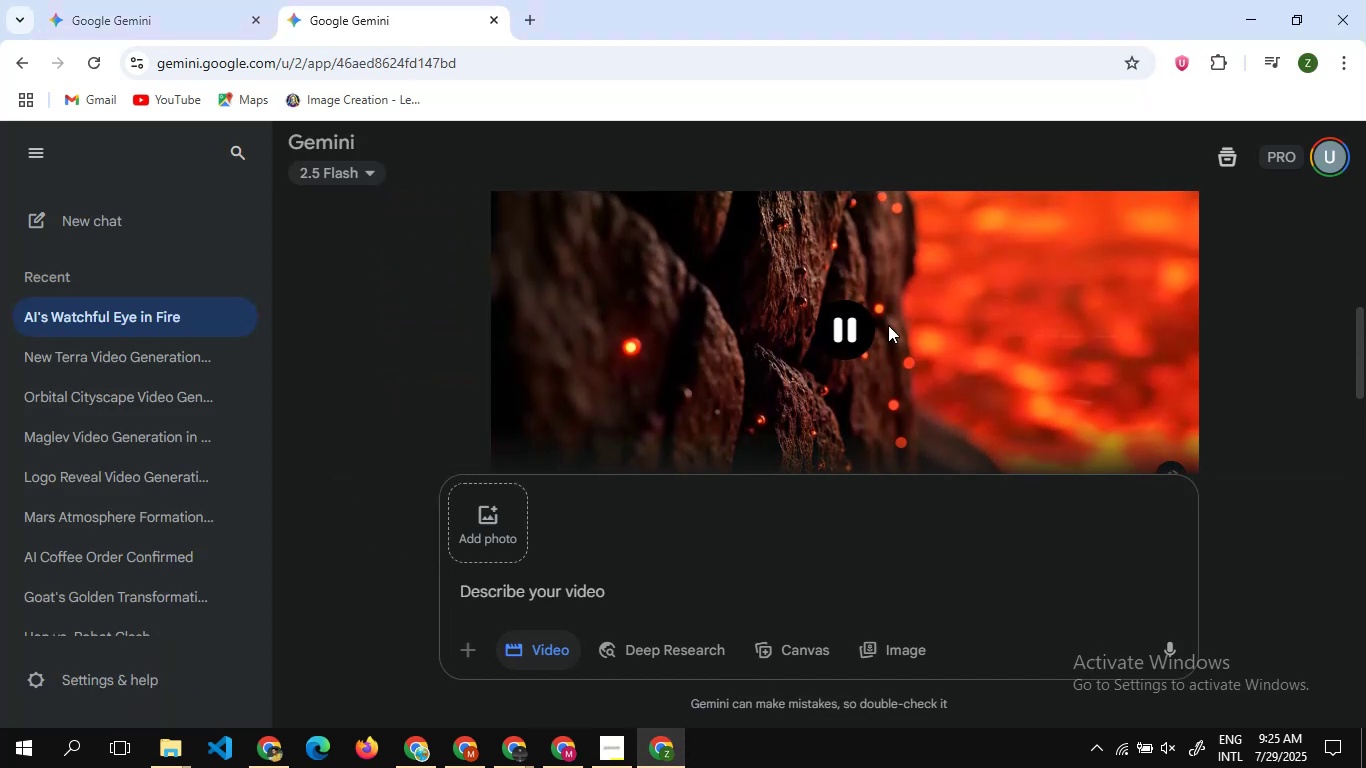 
scroll: coordinate [888, 325], scroll_direction: up, amount: 1.0
 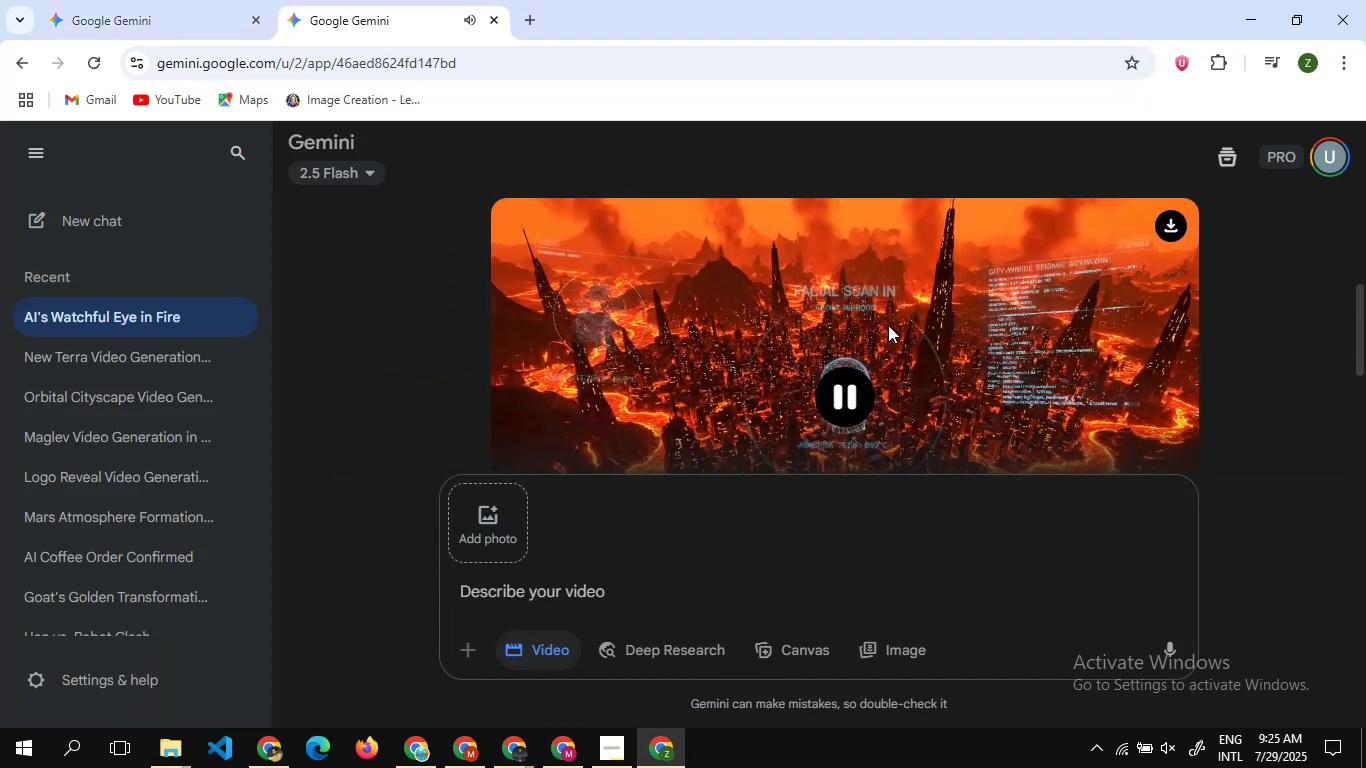 
scroll: coordinate [888, 325], scroll_direction: none, amount: 0.0
 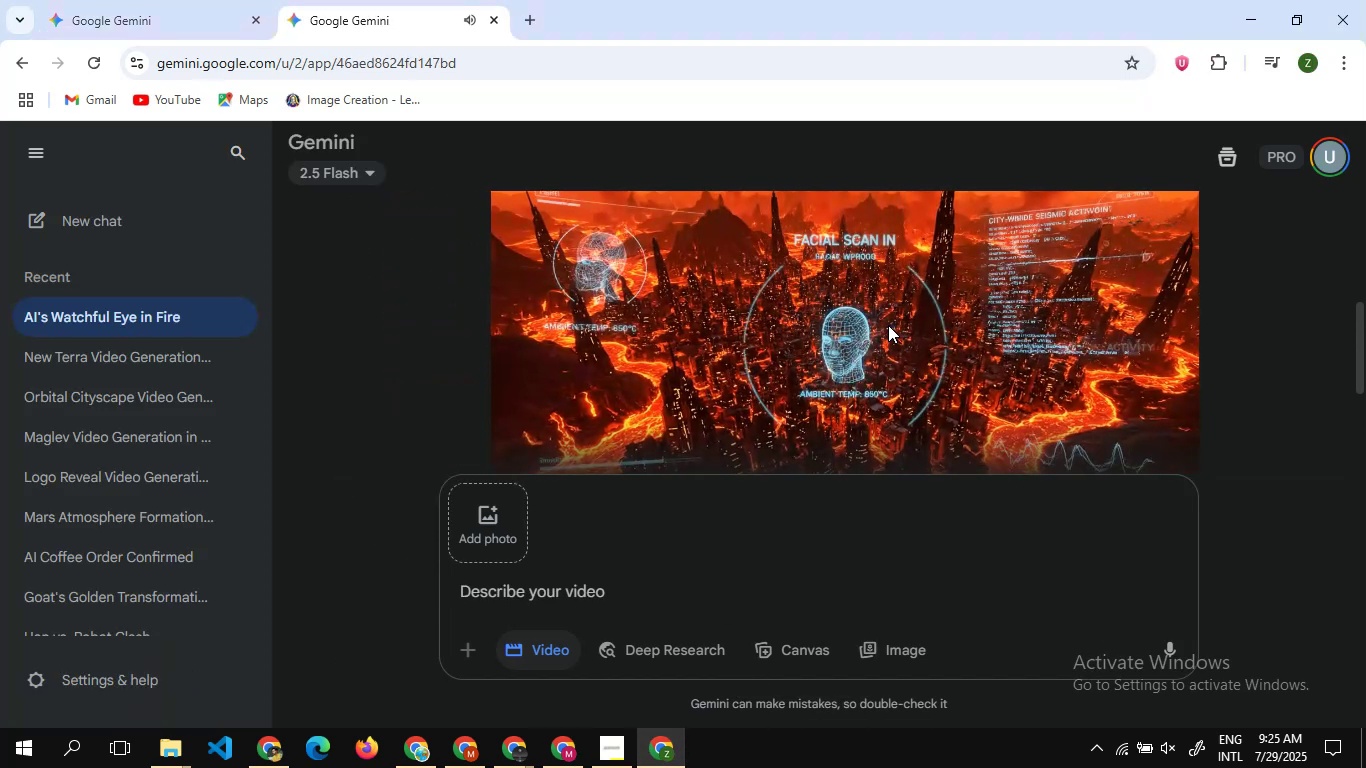 
scroll: coordinate [888, 325], scroll_direction: down, amount: 1.0
 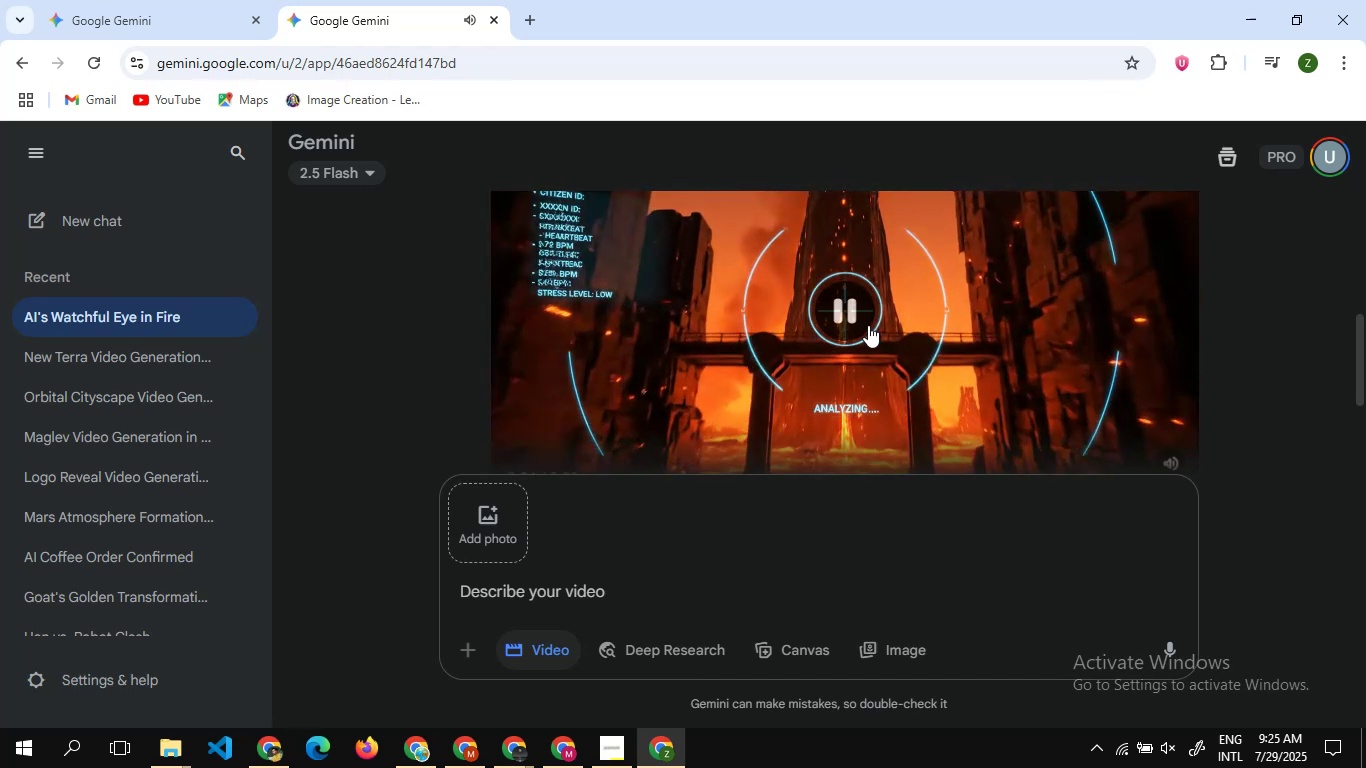 
left_click([838, 319])
 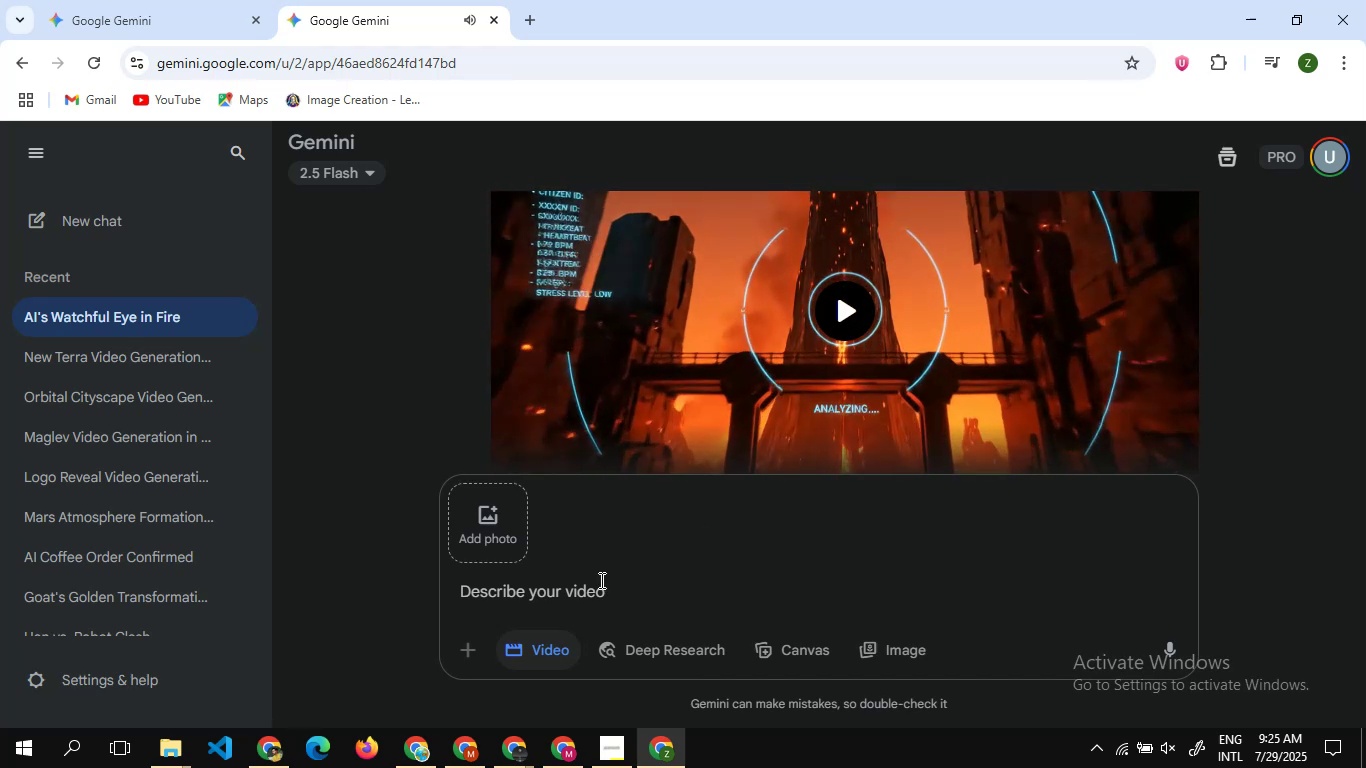 
left_click([593, 584])
 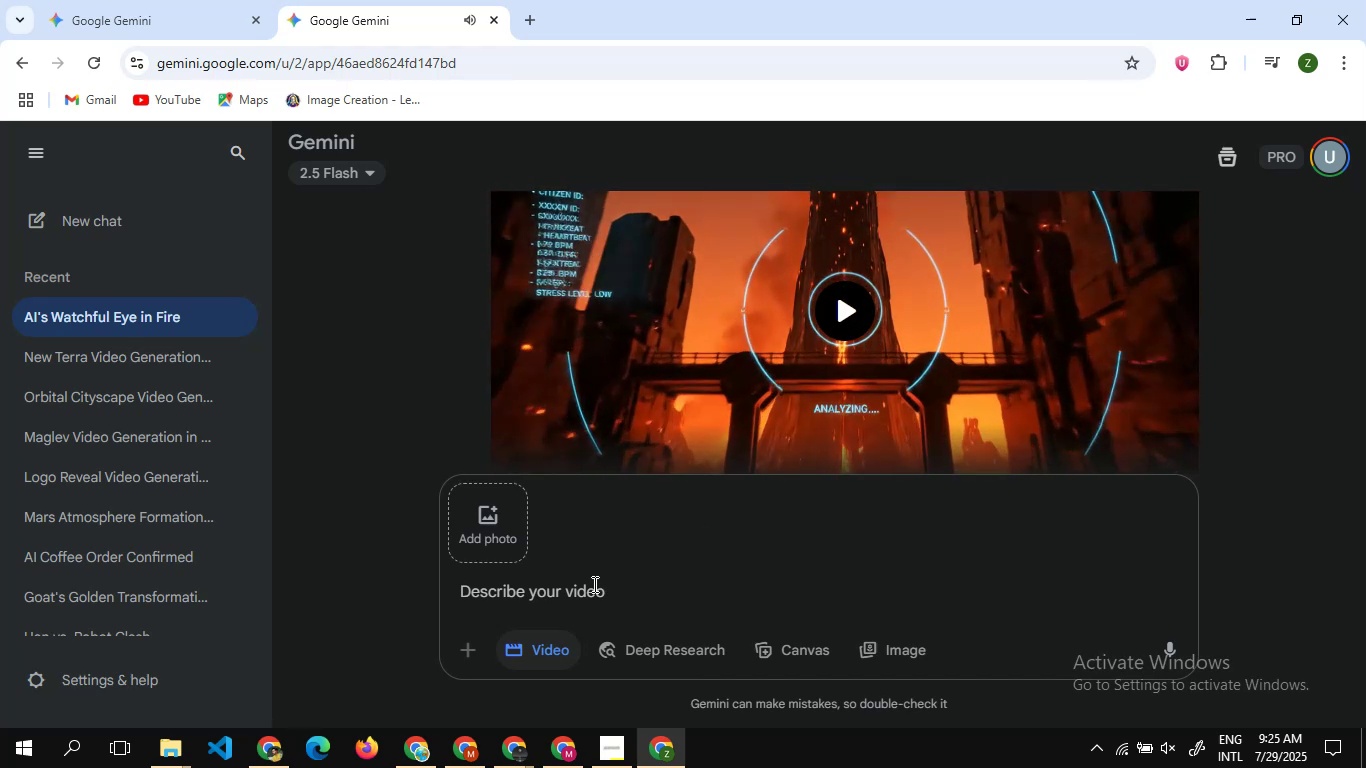 
hold_key(key=ControlLeft, duration=0.67)
 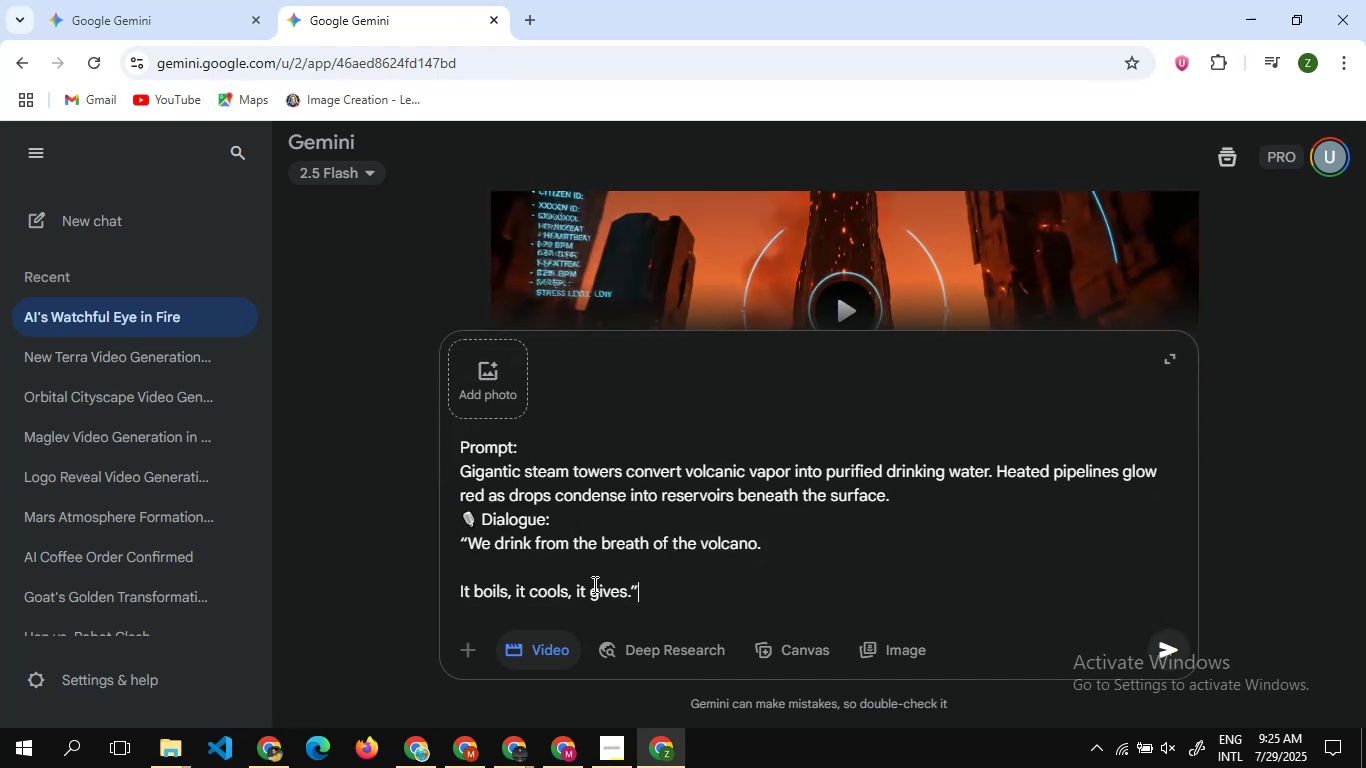 
left_click([1165, 641])
 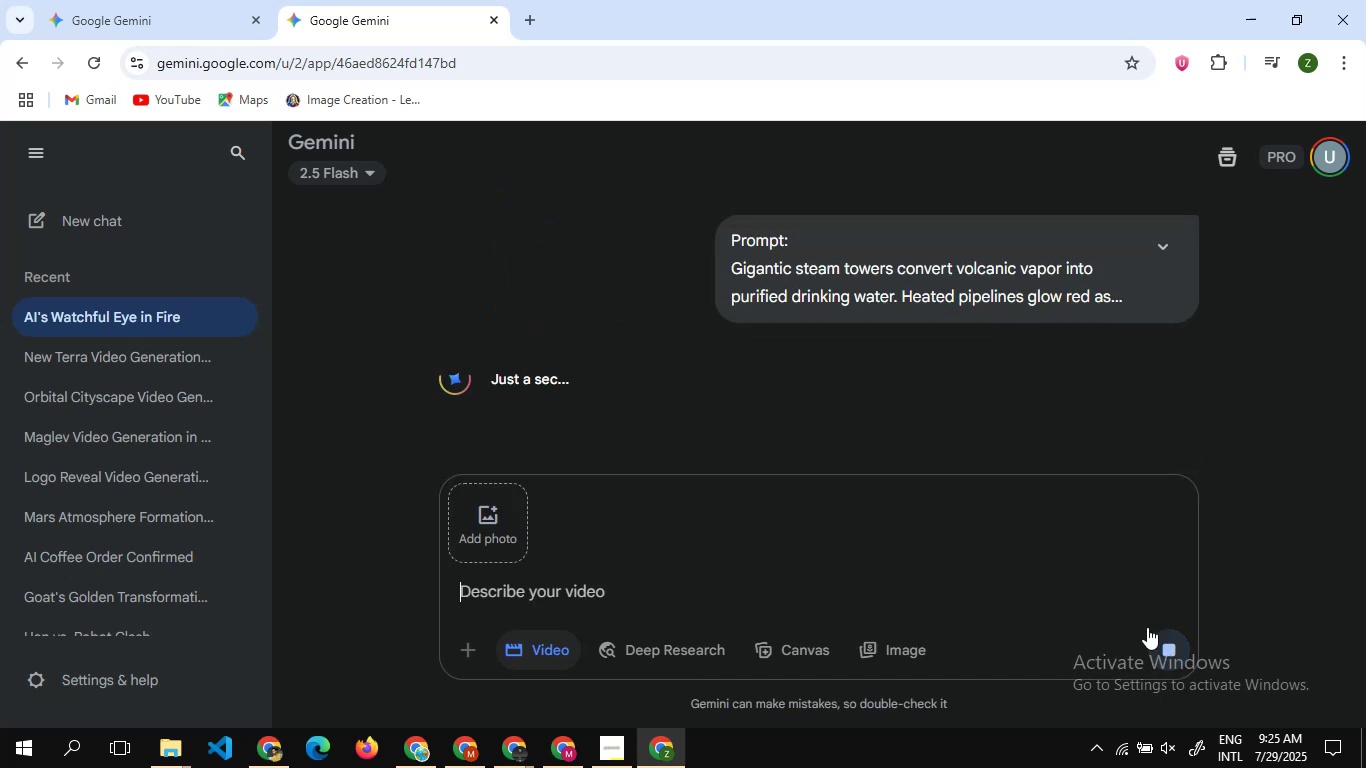 
scroll: coordinate [909, 362], scroll_direction: up, amount: 3.0
 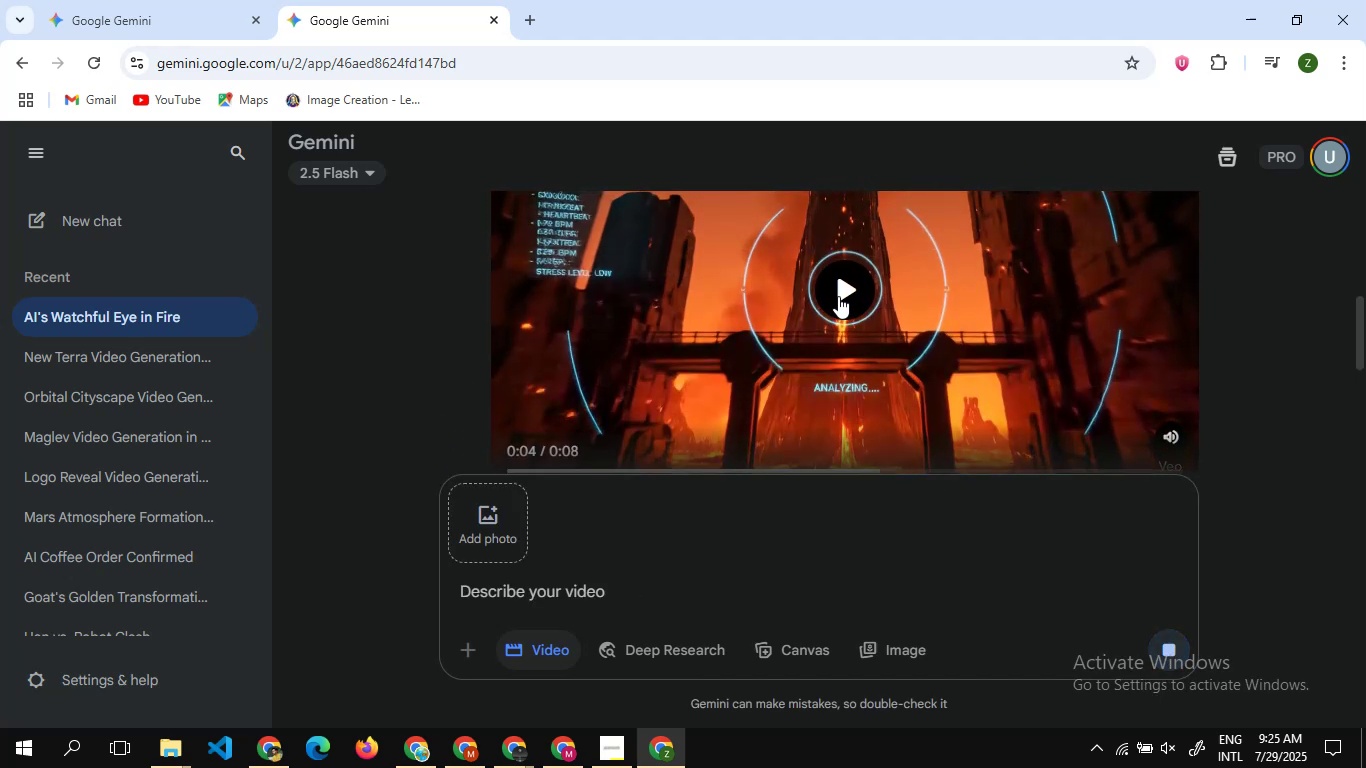 
left_click([838, 296])
 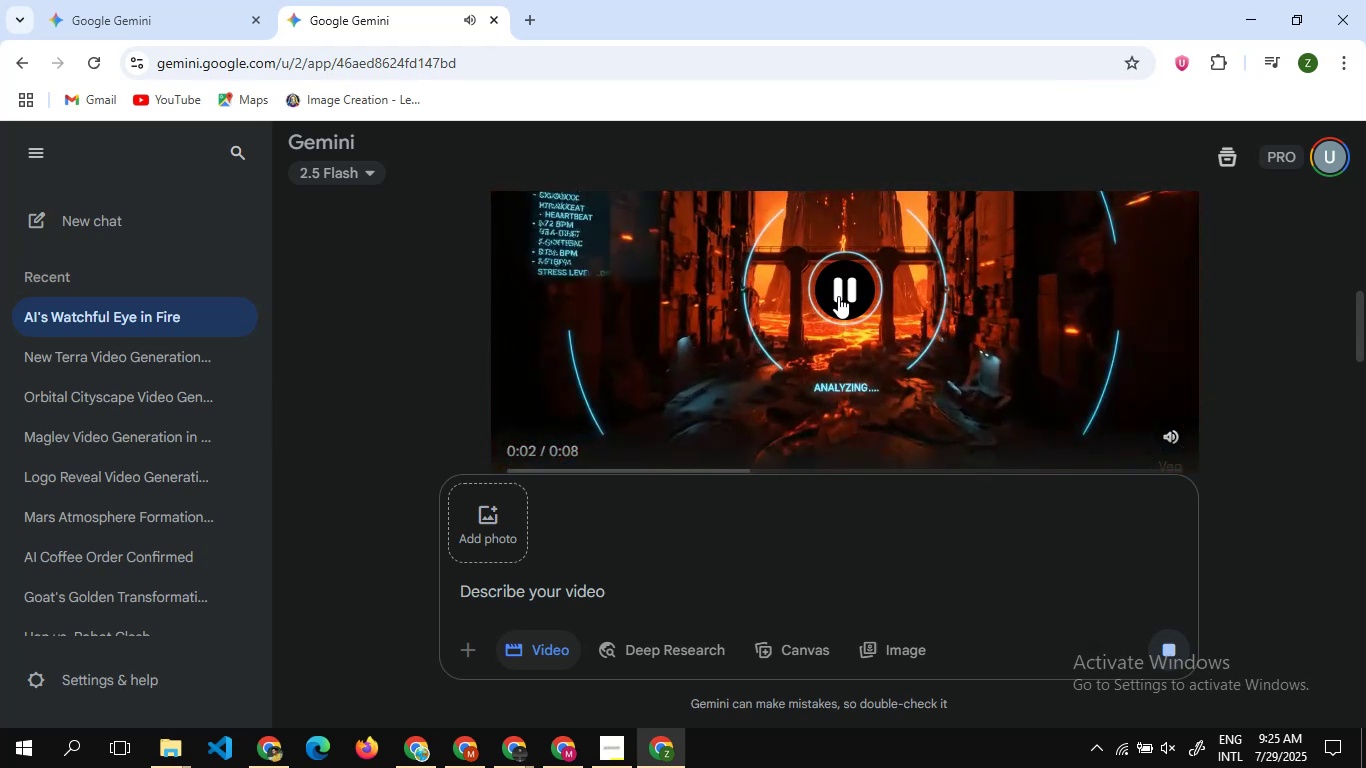 
wait(19.85)
 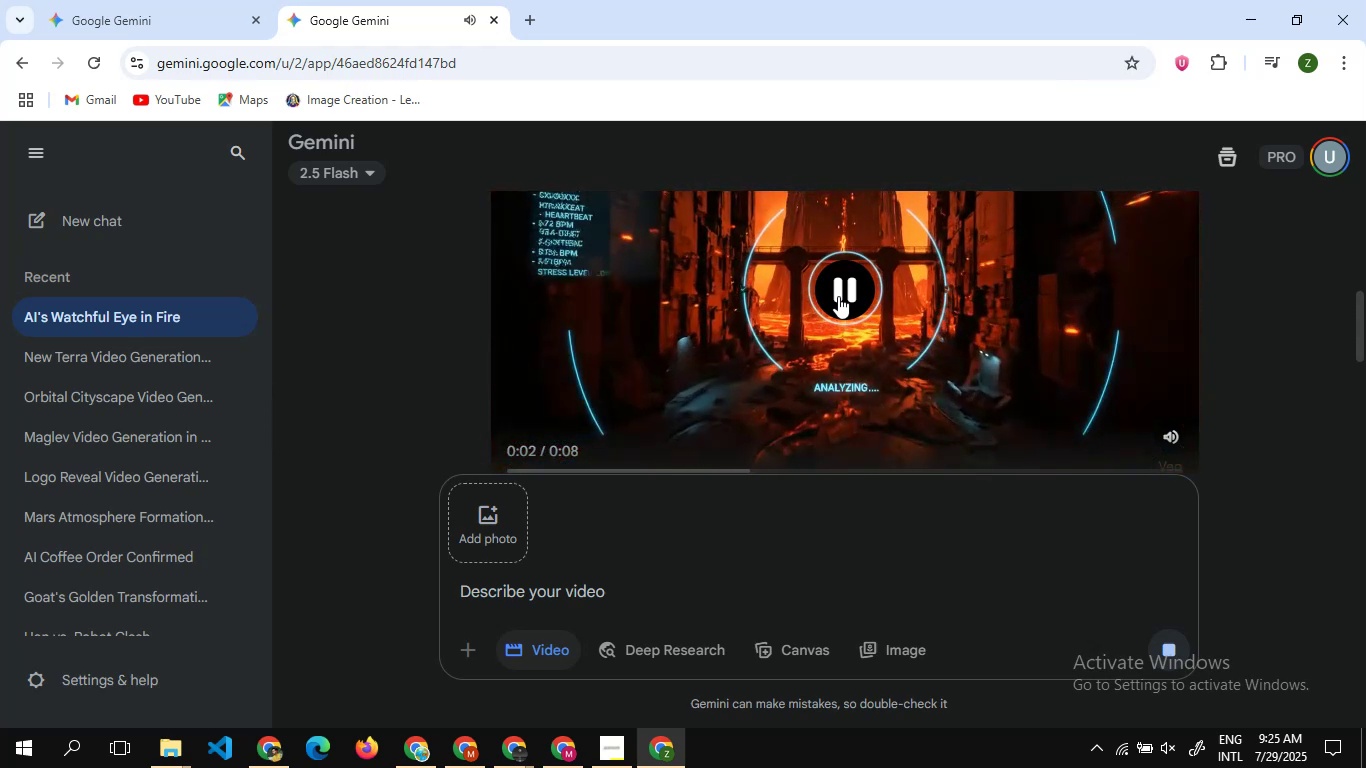 
left_click([845, 292])
 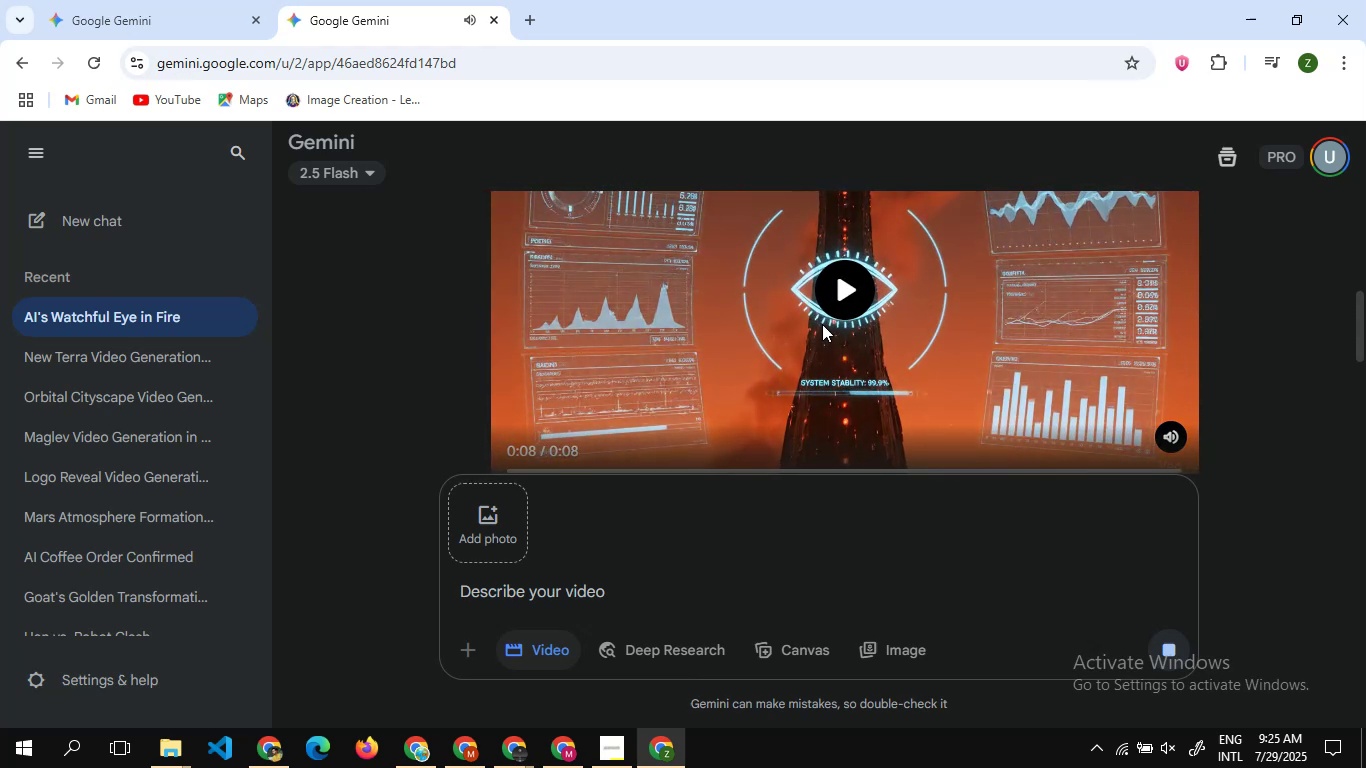 
scroll: coordinate [822, 324], scroll_direction: down, amount: 18.0
 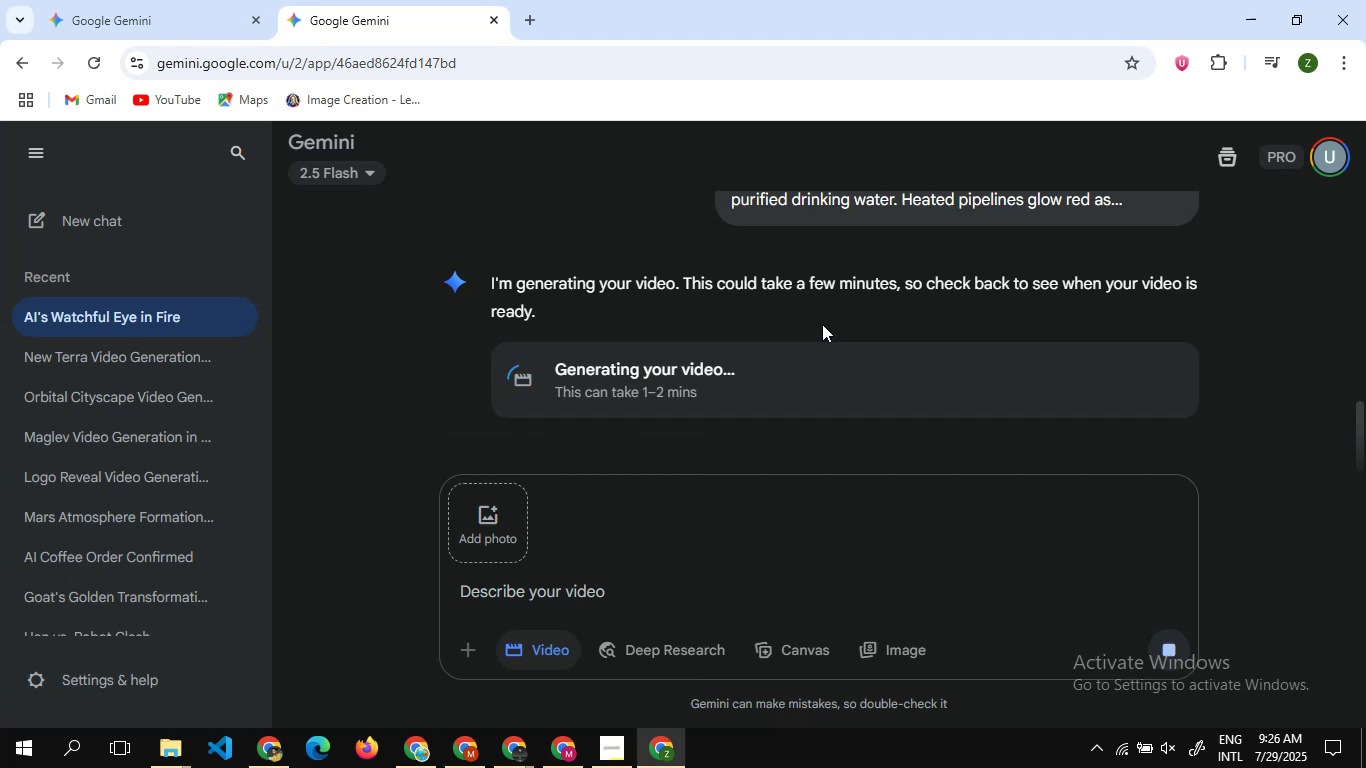 
wait(23.55)
 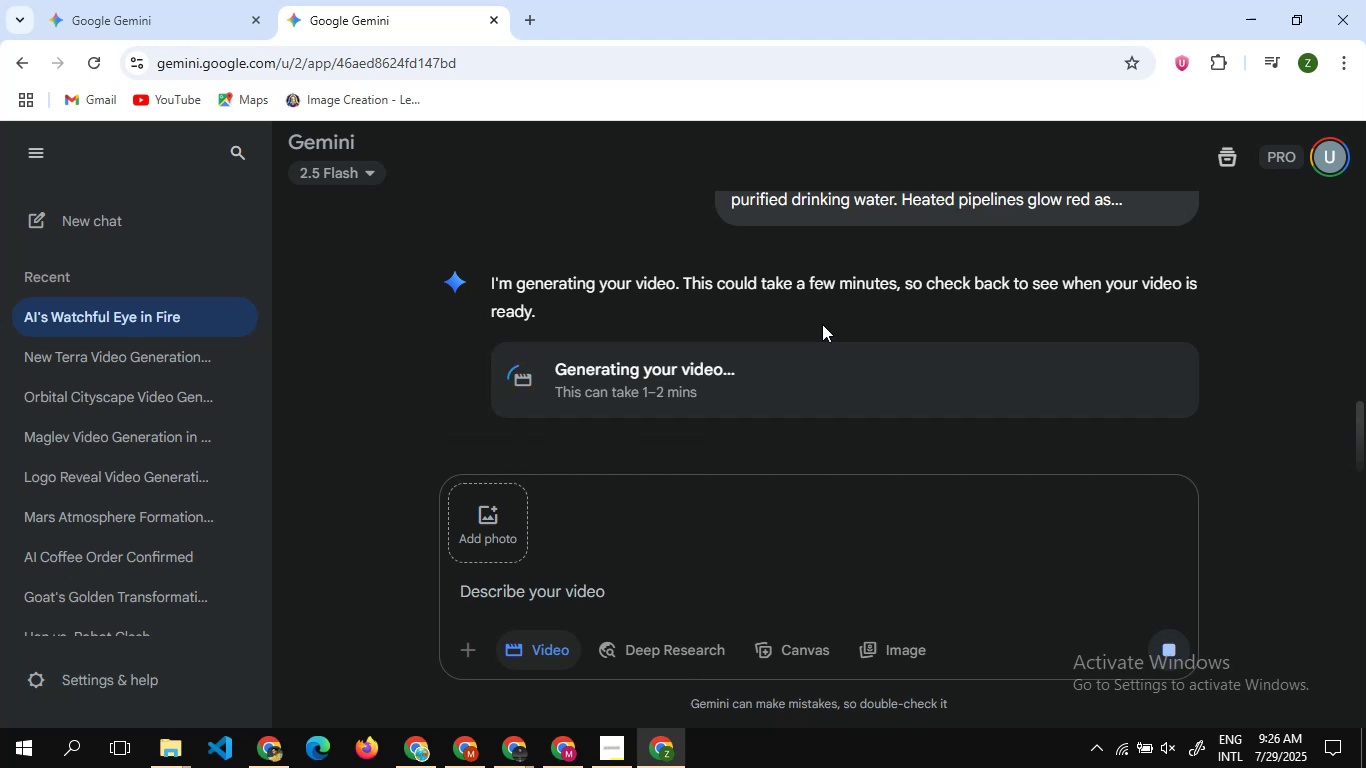 
scroll: coordinate [801, 240], scroll_direction: up, amount: 4.0
 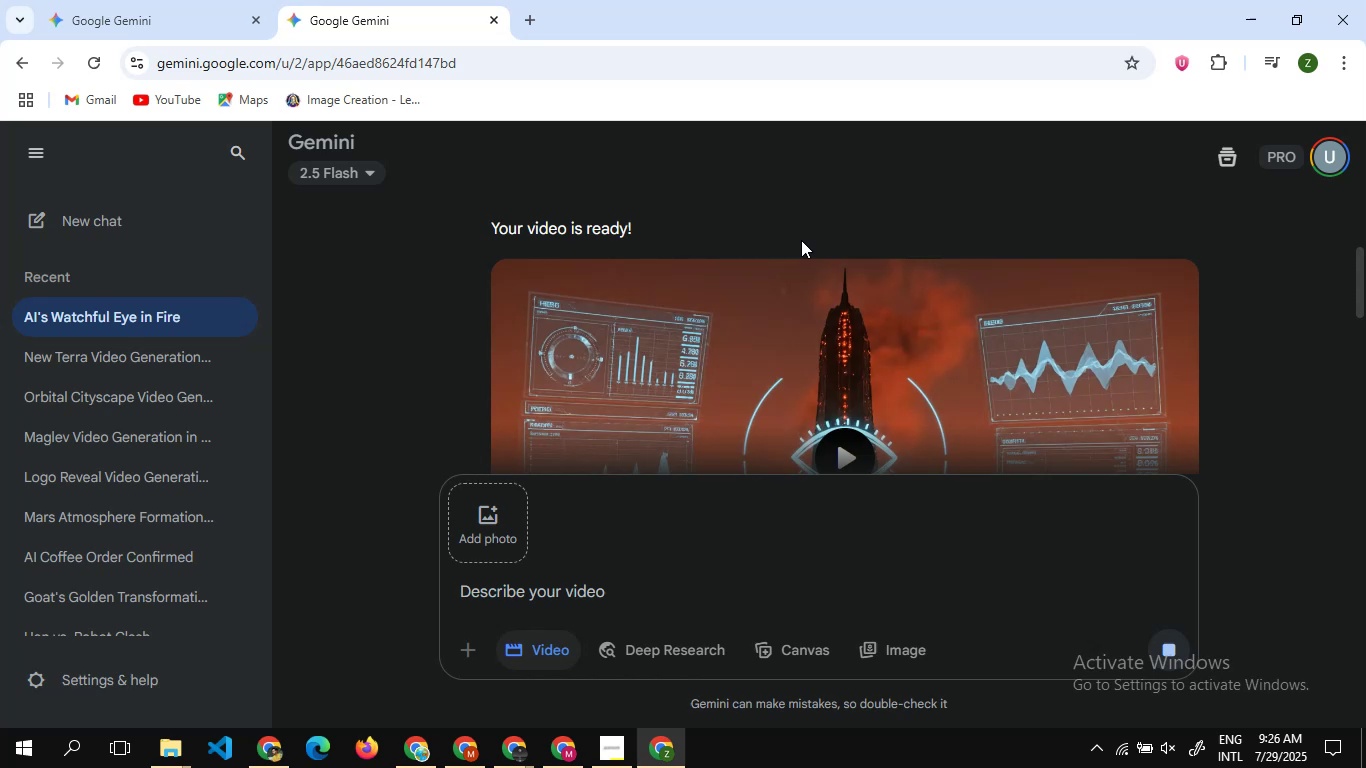 
scroll: coordinate [930, 334], scroll_direction: down, amount: 3.0
 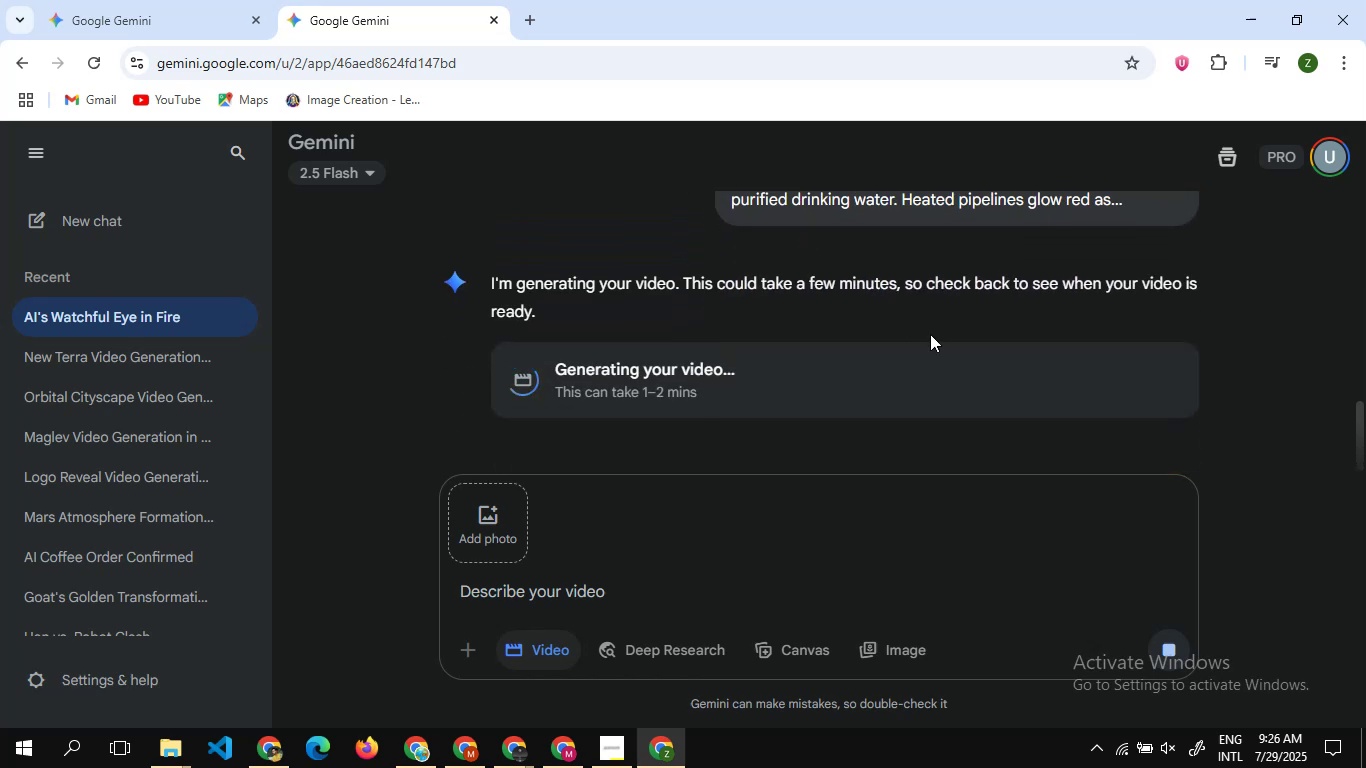 
scroll: coordinate [930, 334], scroll_direction: up, amount: 1.0
 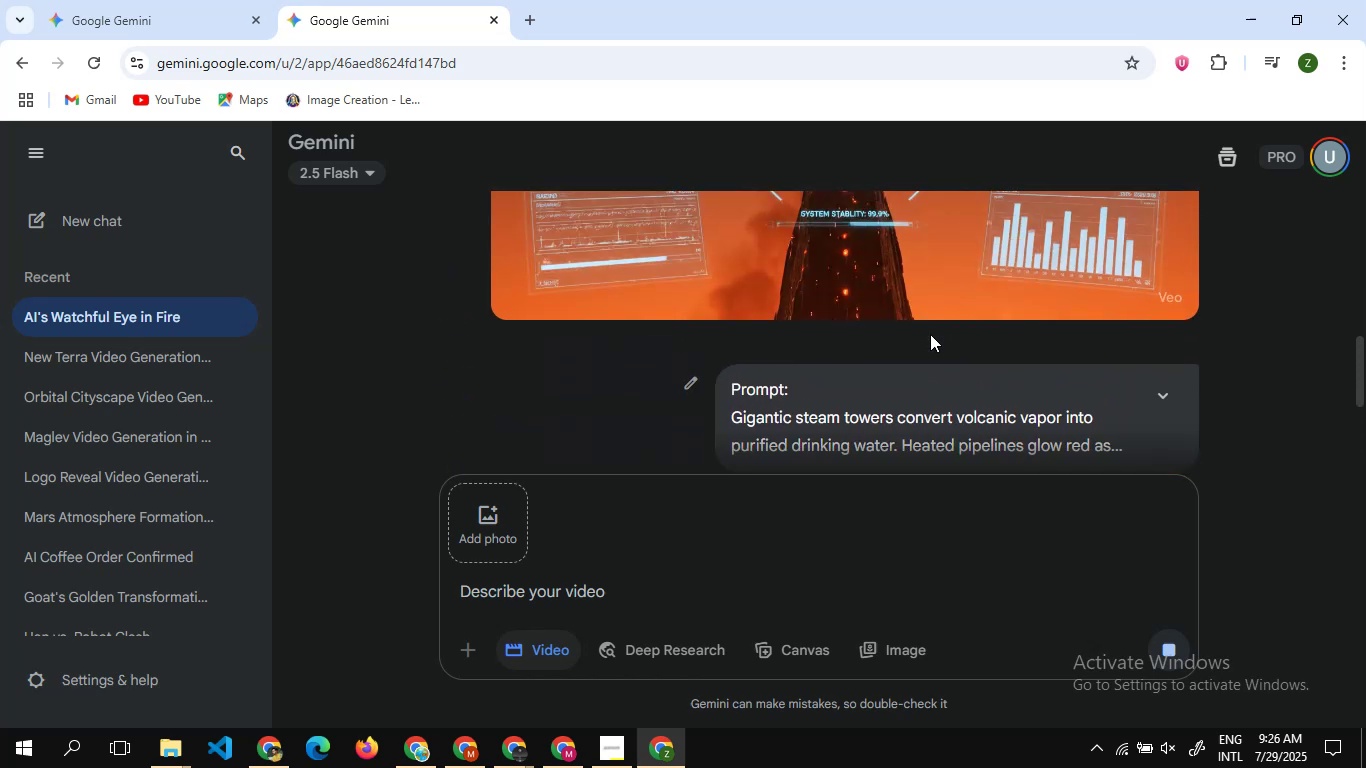 
scroll: coordinate [930, 334], scroll_direction: down, amount: 3.0
 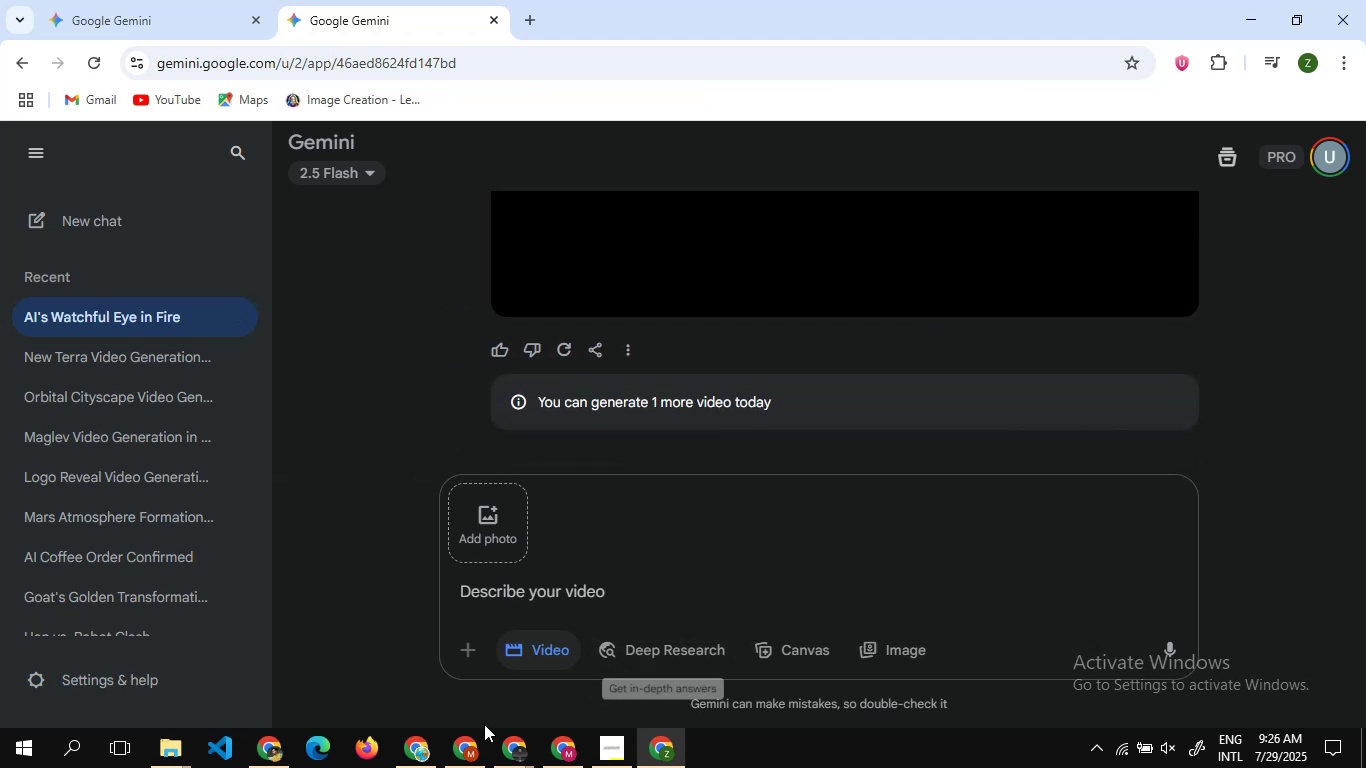 
mouse_move([458, 744])
 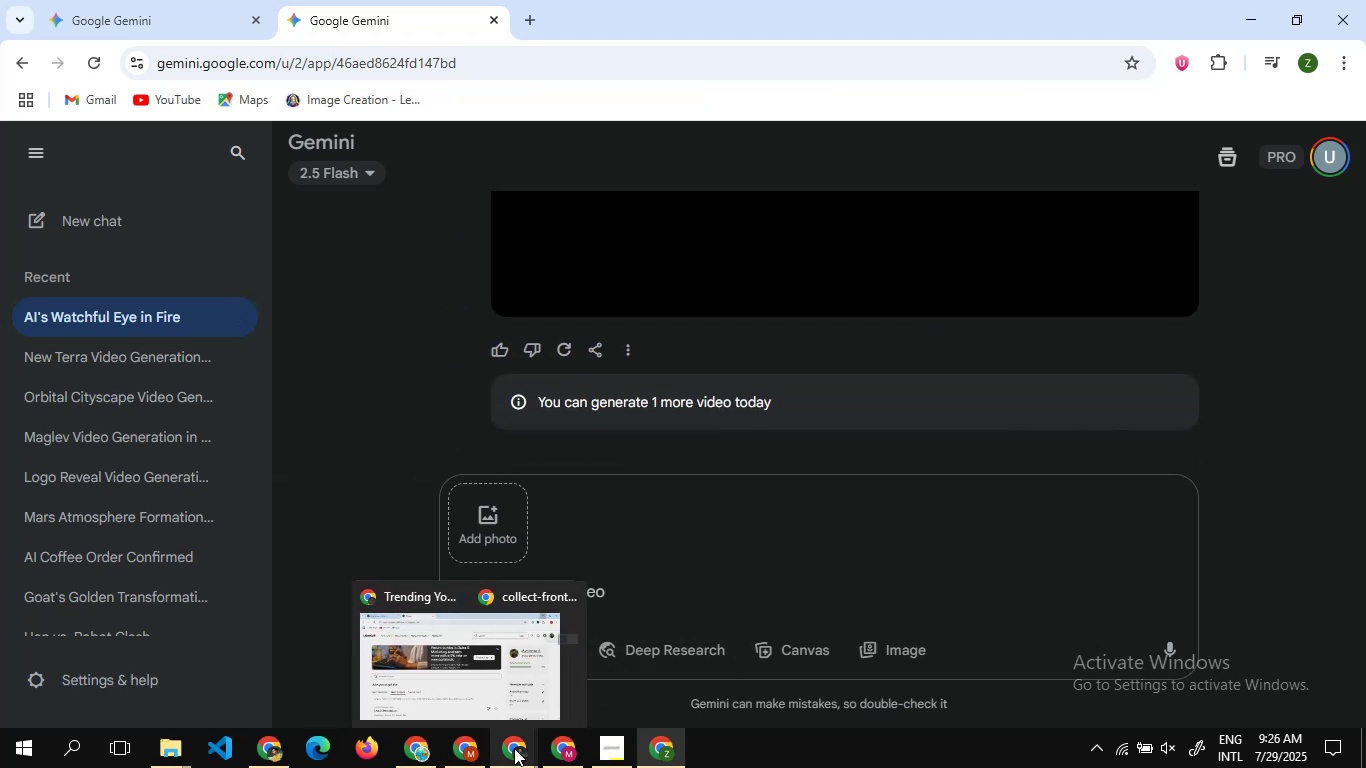 
left_click([439, 689])
 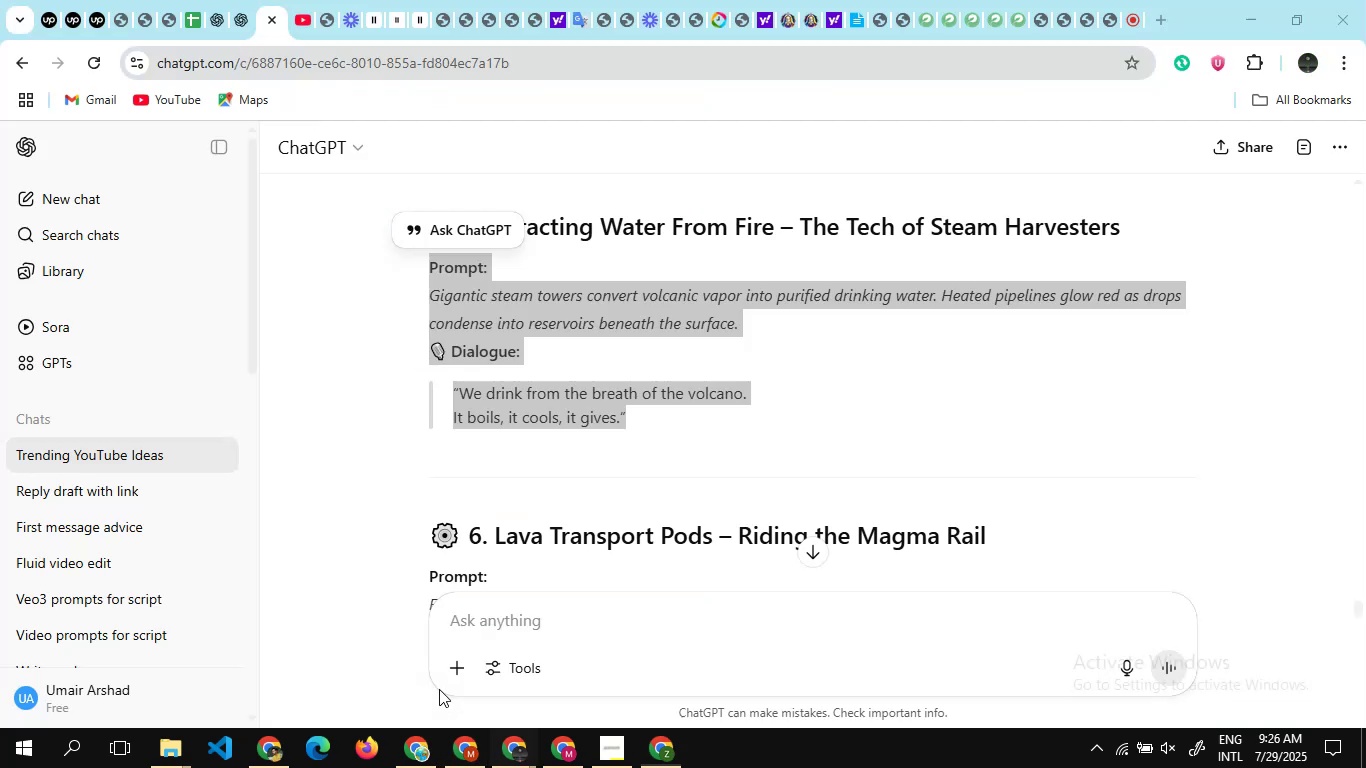 
double_click([439, 689])
 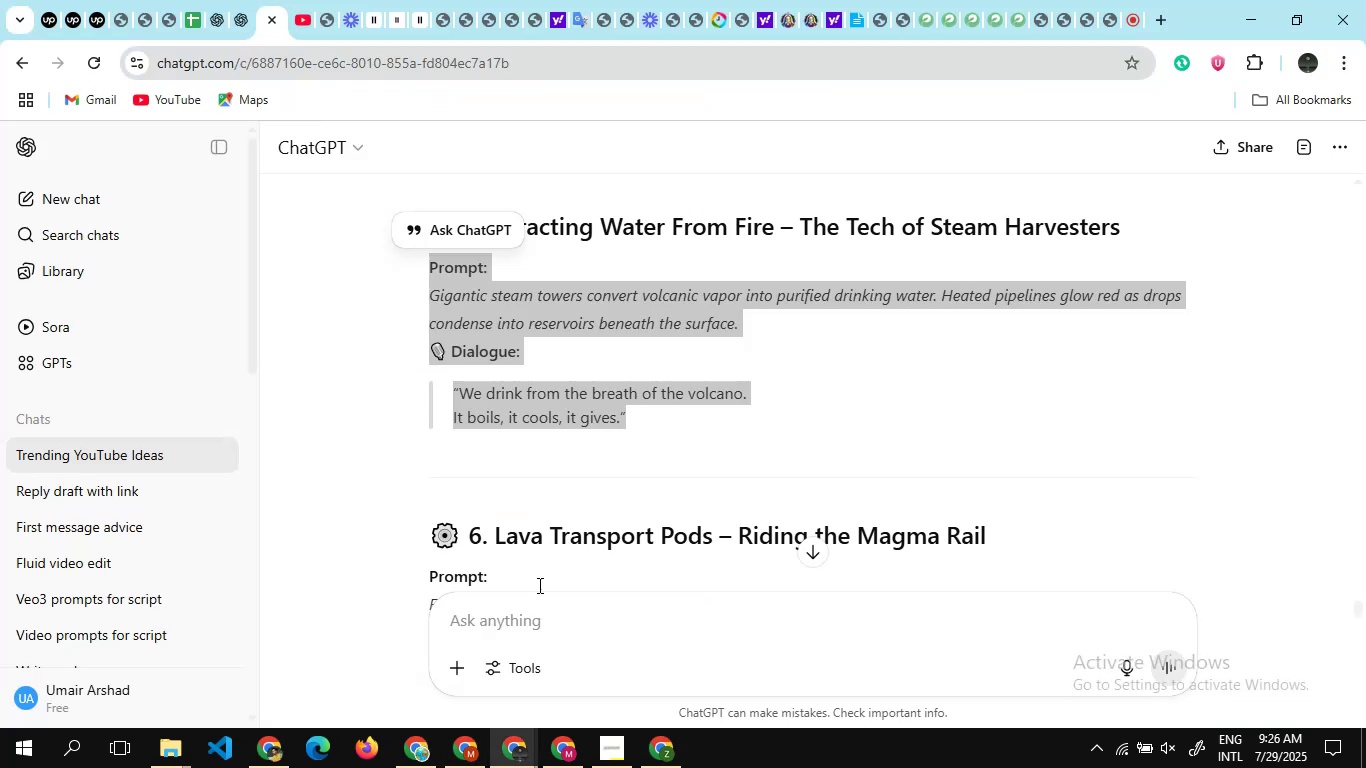 
triple_click([439, 689])
 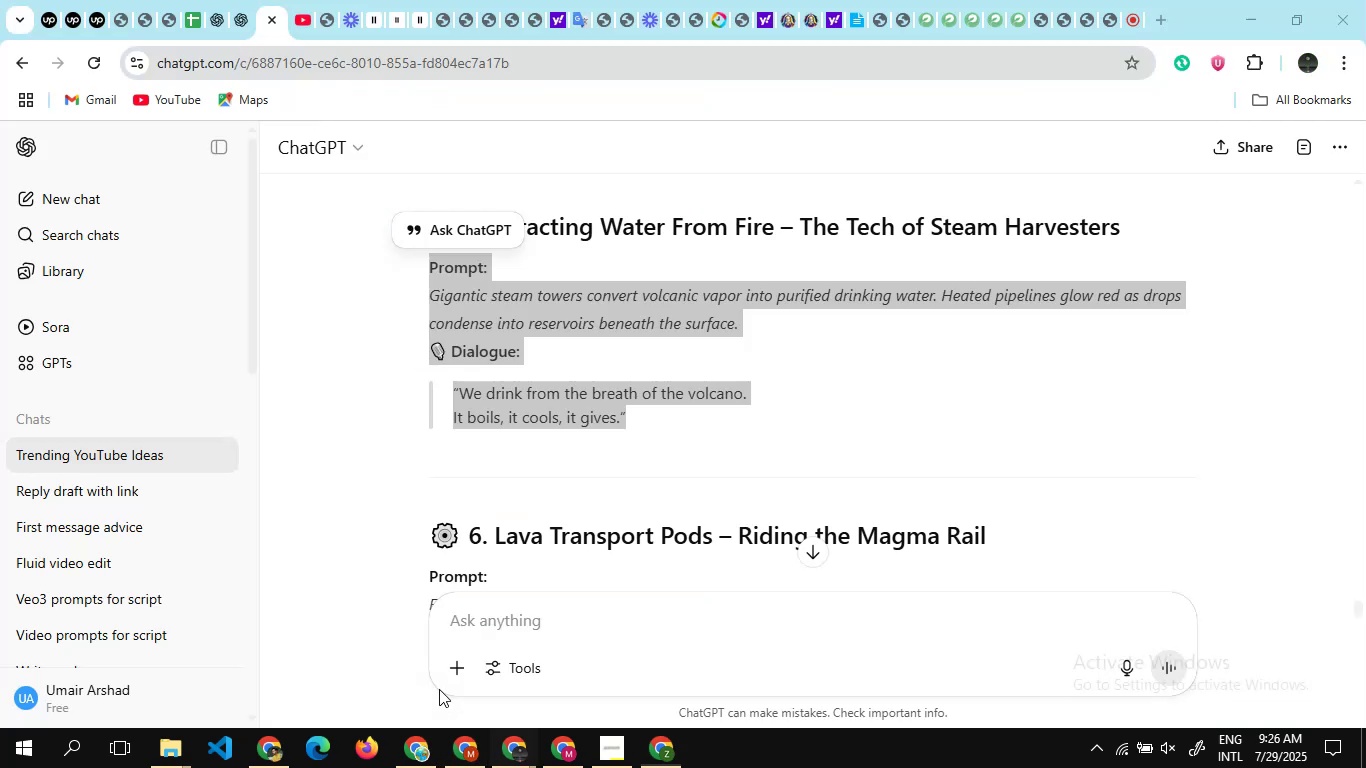 
triple_click([439, 689])
 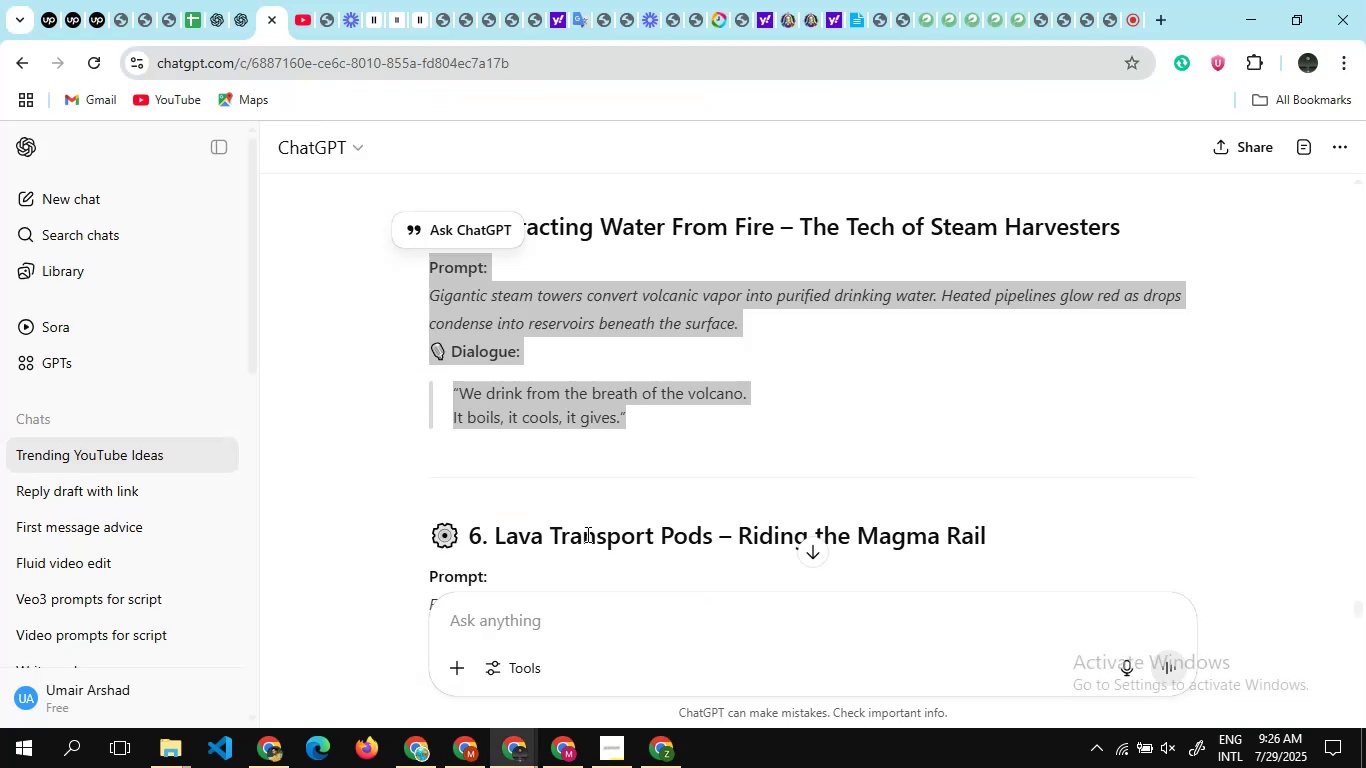 
triple_click([439, 689])
 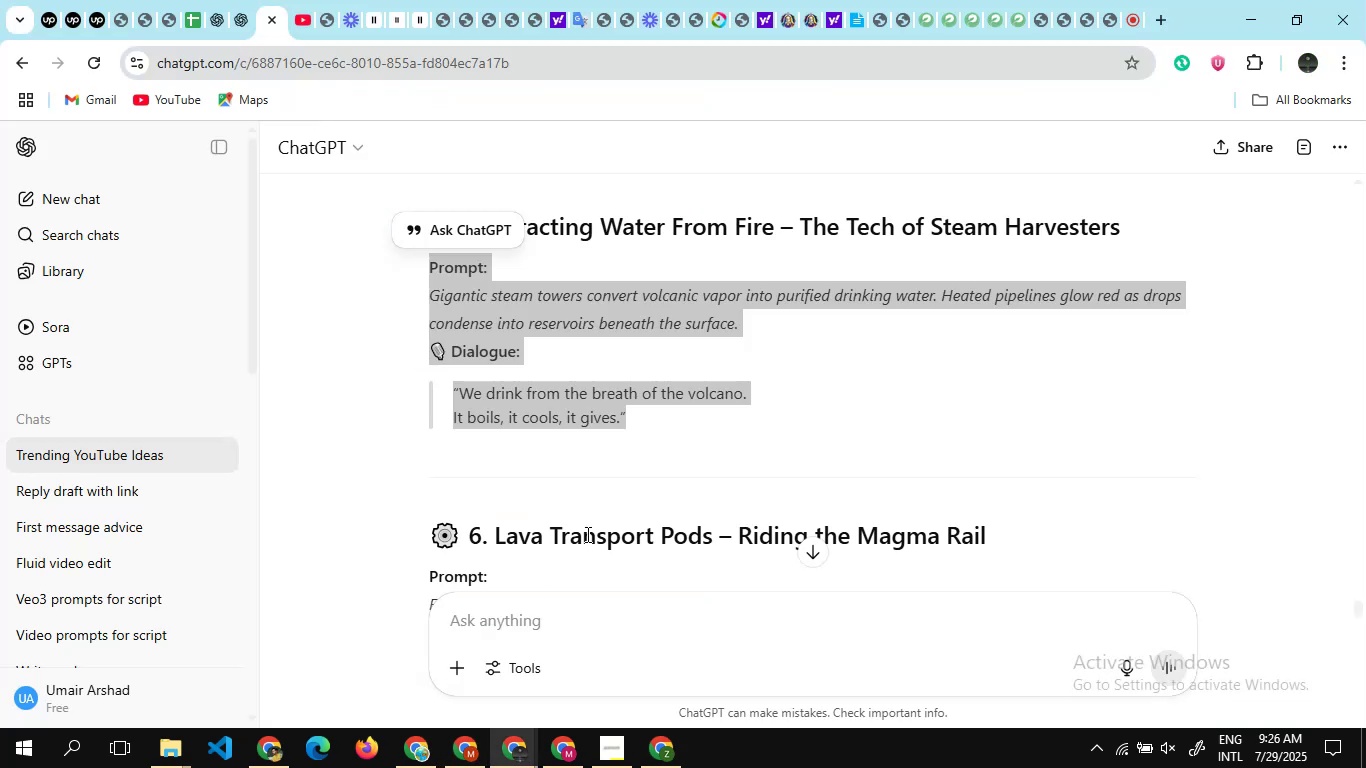 
triple_click([439, 689])
 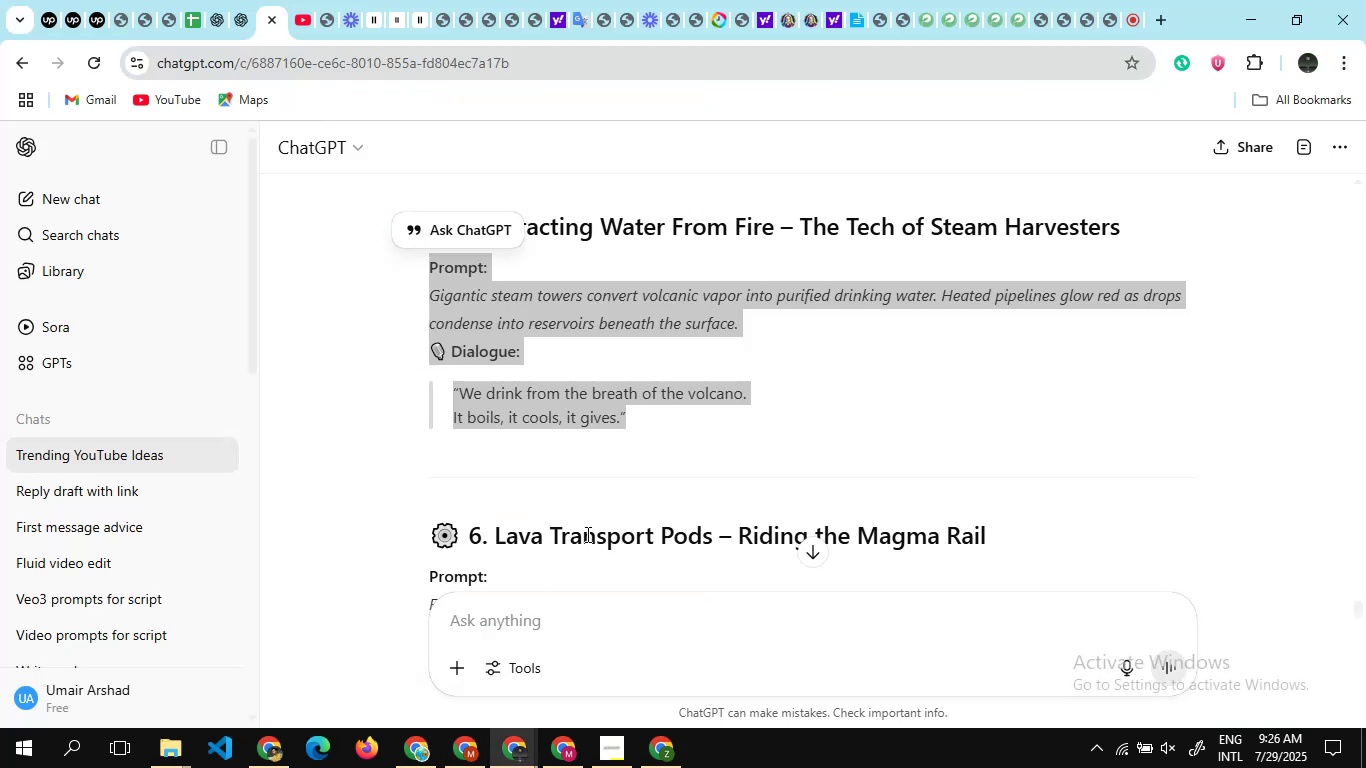 
triple_click([439, 689])
 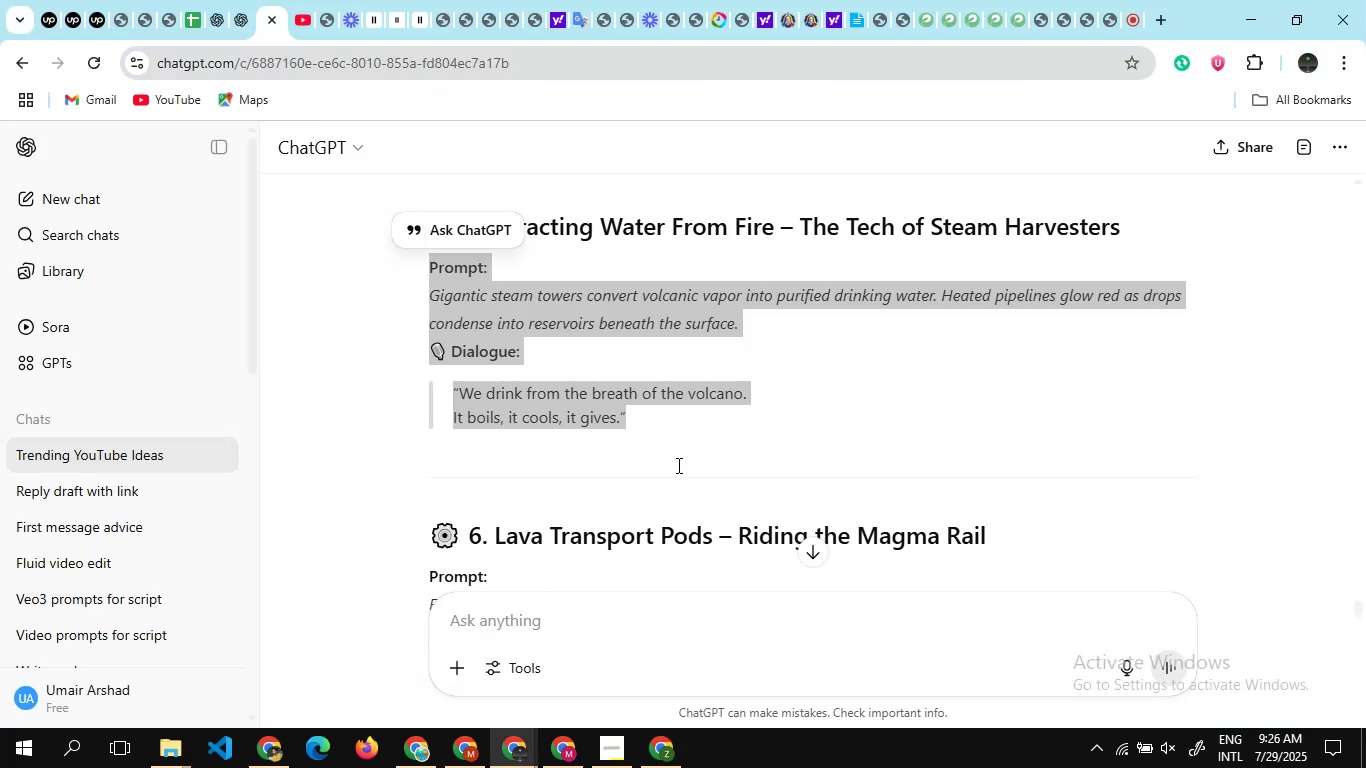 
scroll: coordinate [677, 465], scroll_direction: down, amount: 3.0
 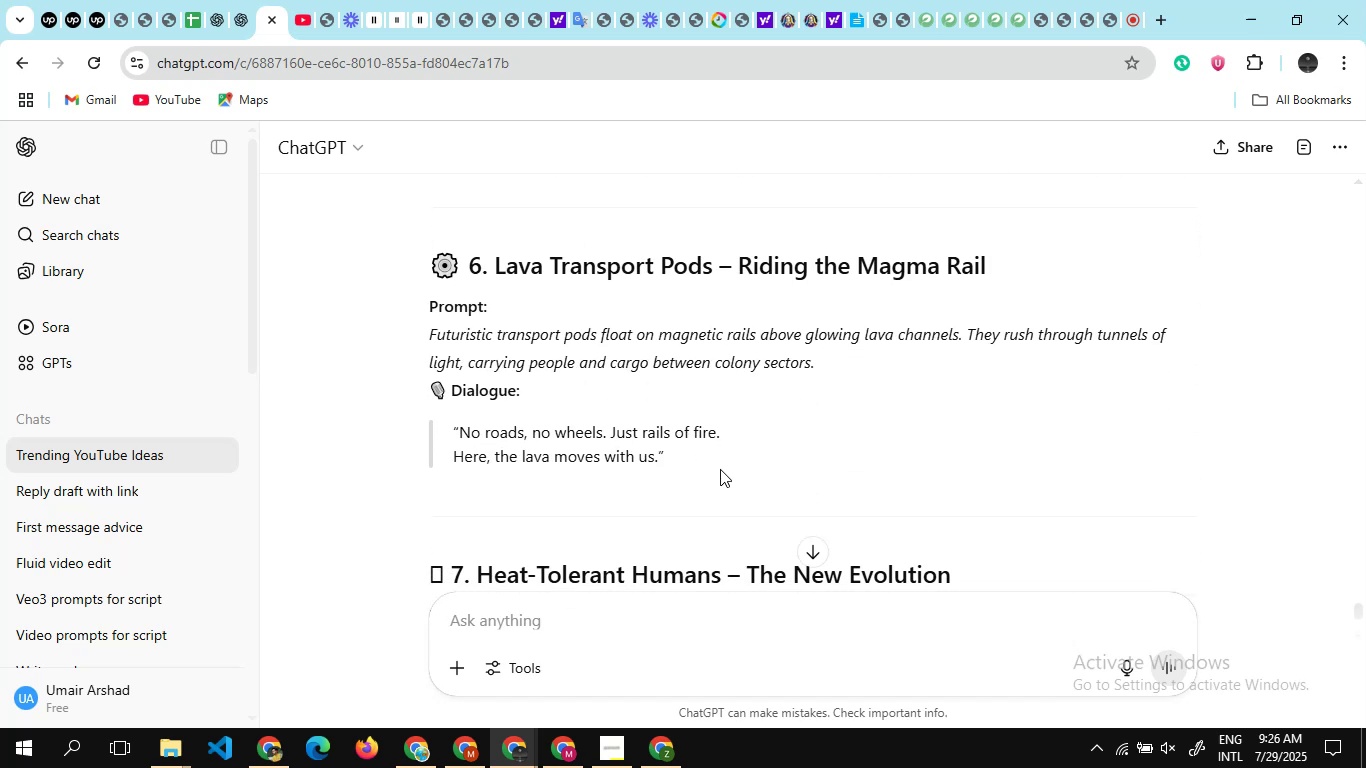 
left_click_drag(start_coordinate=[723, 470], to_coordinate=[402, 308])
 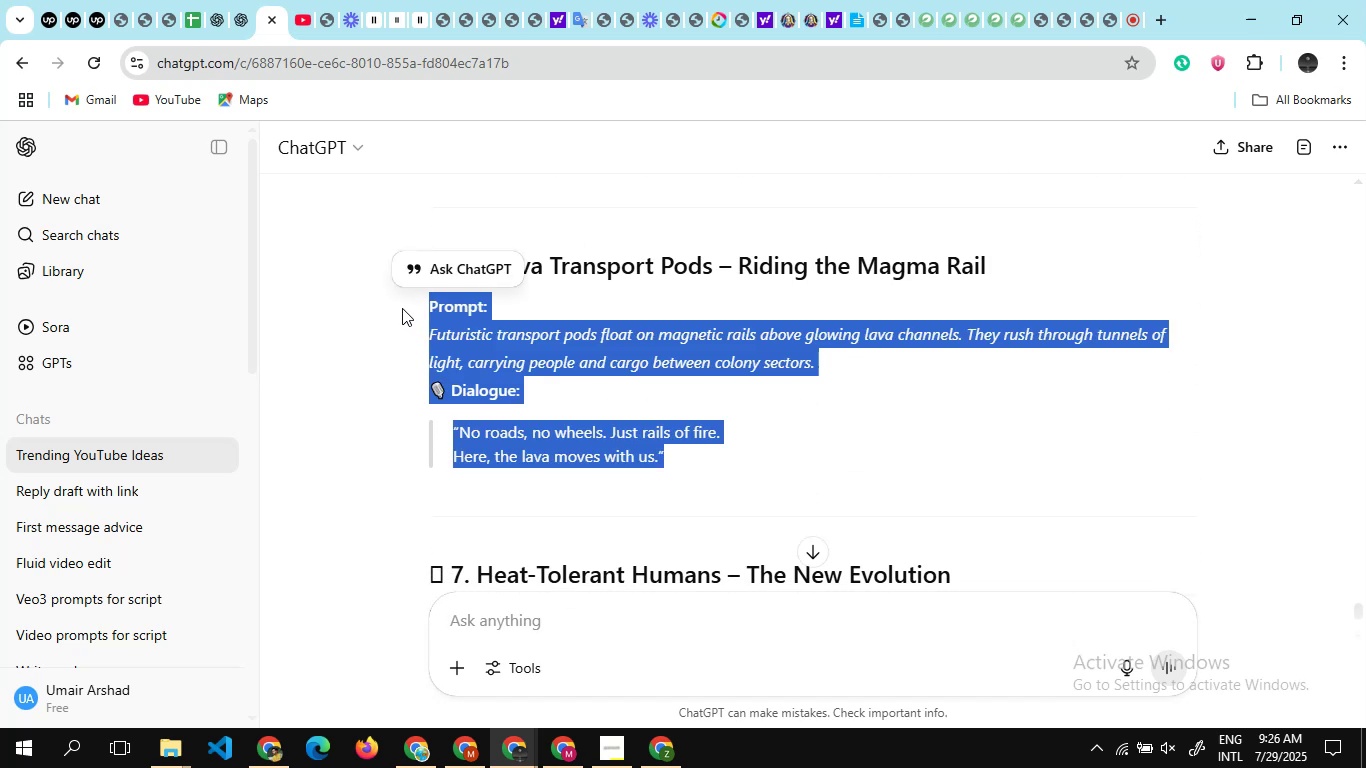 
hold_key(key=ControlLeft, duration=1.0)
 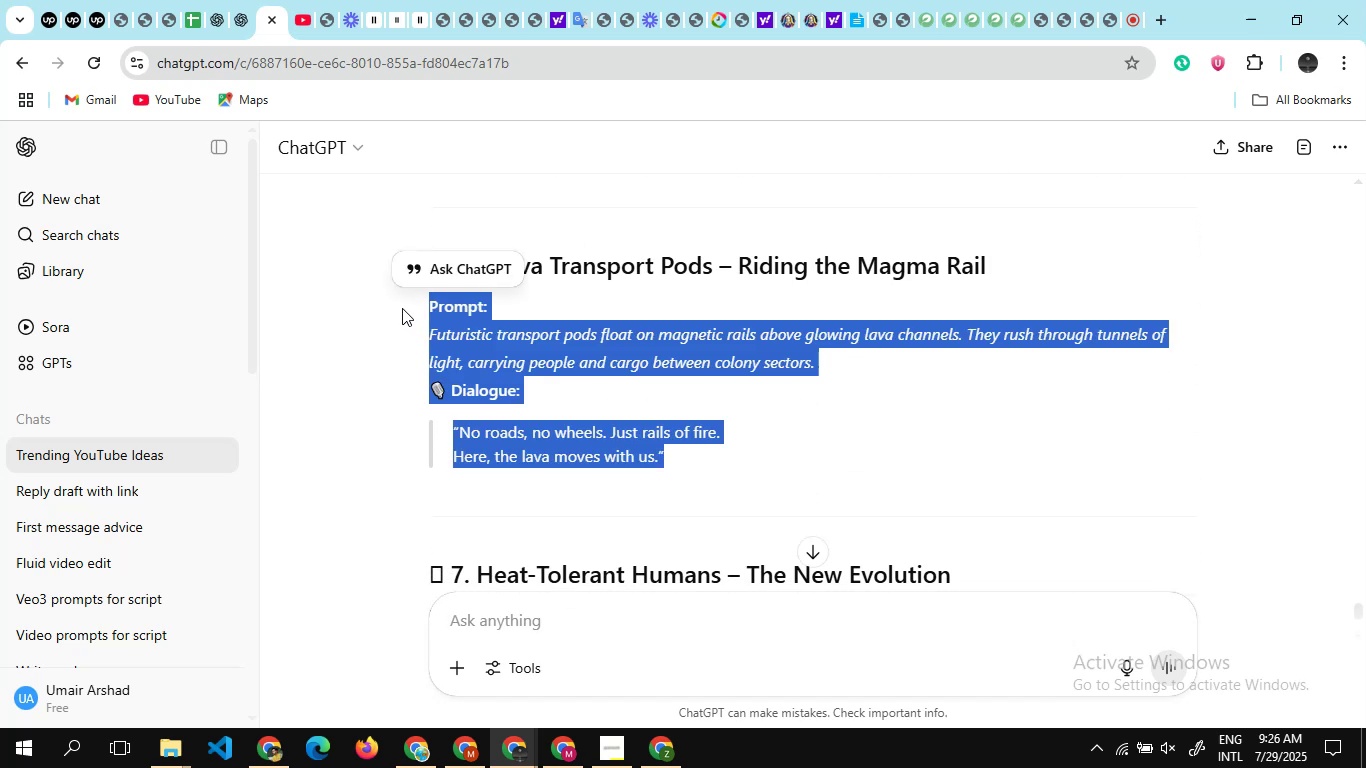 
hold_key(key=C, duration=0.36)
 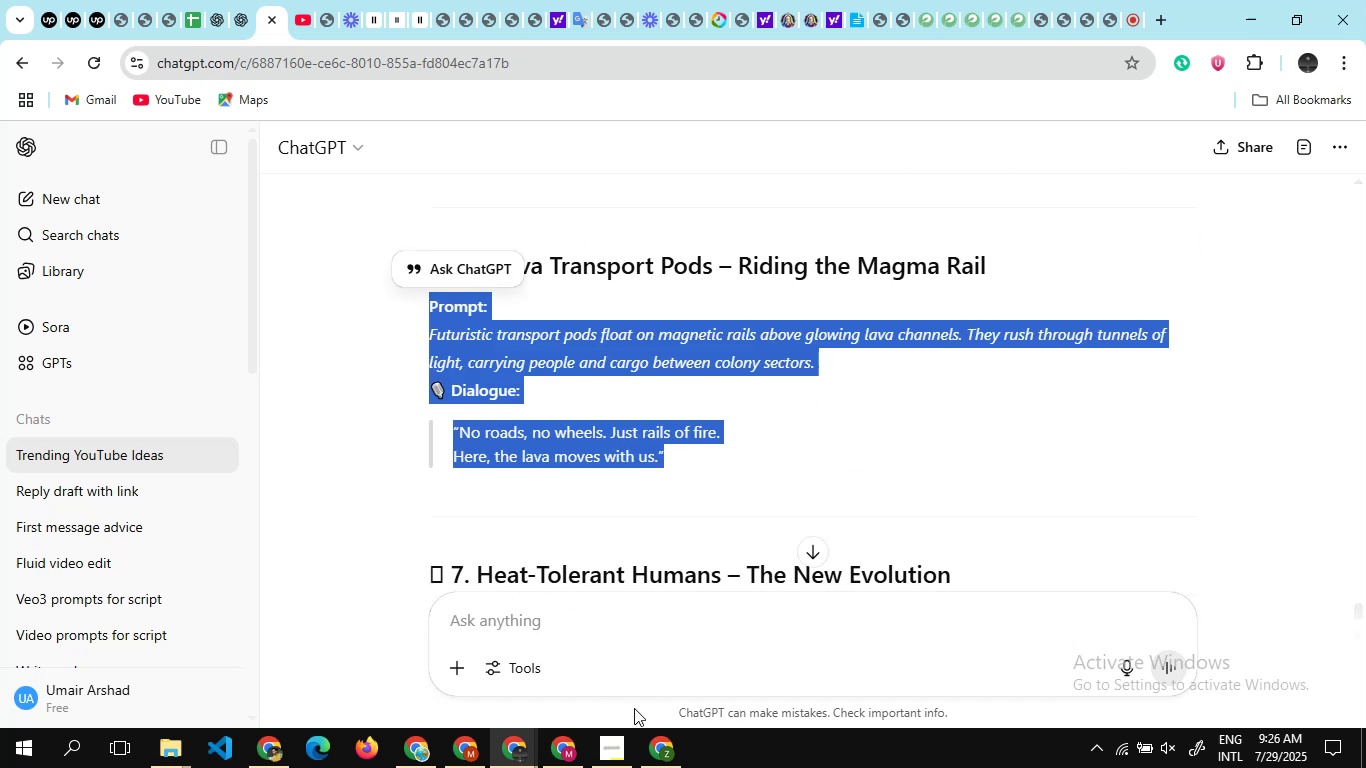 
left_click([650, 740])
 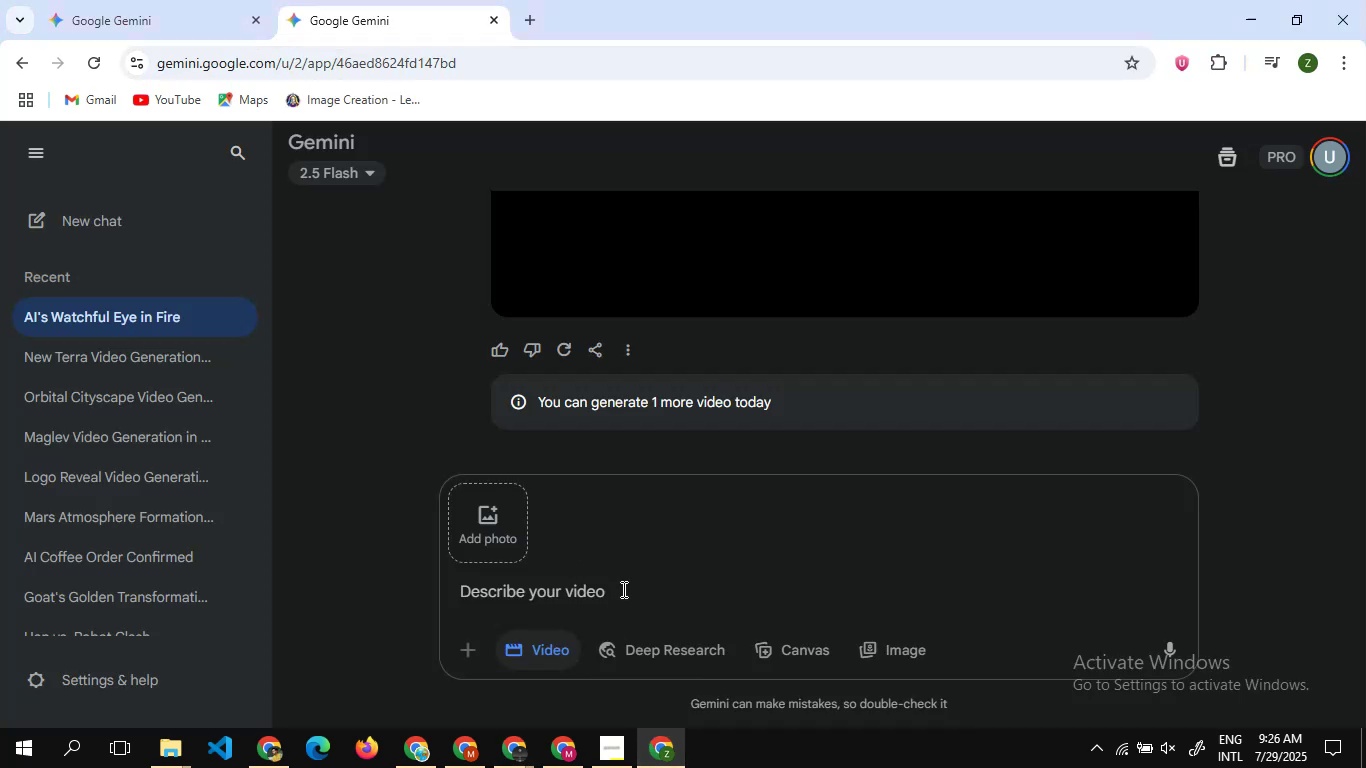 
left_click([623, 590])
 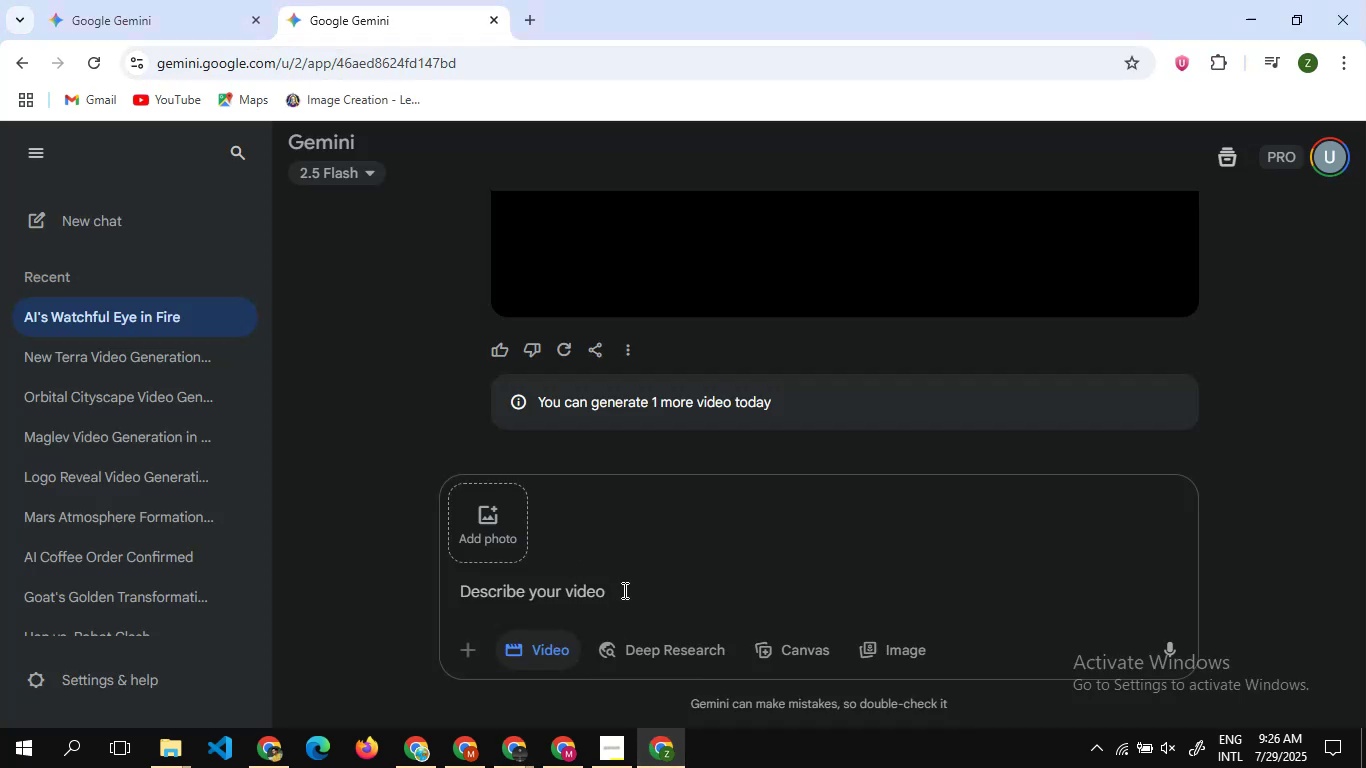 
key(Control+V)
 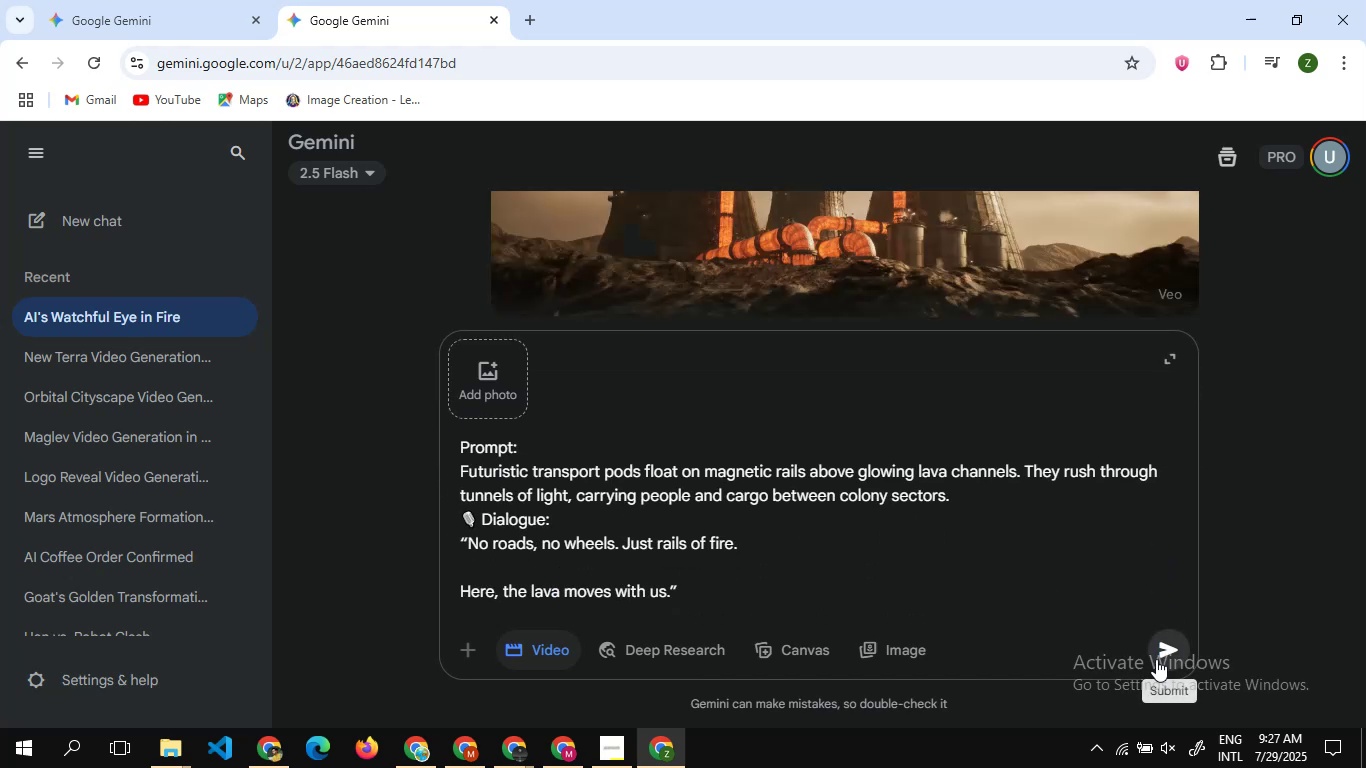 
wait(5.5)
 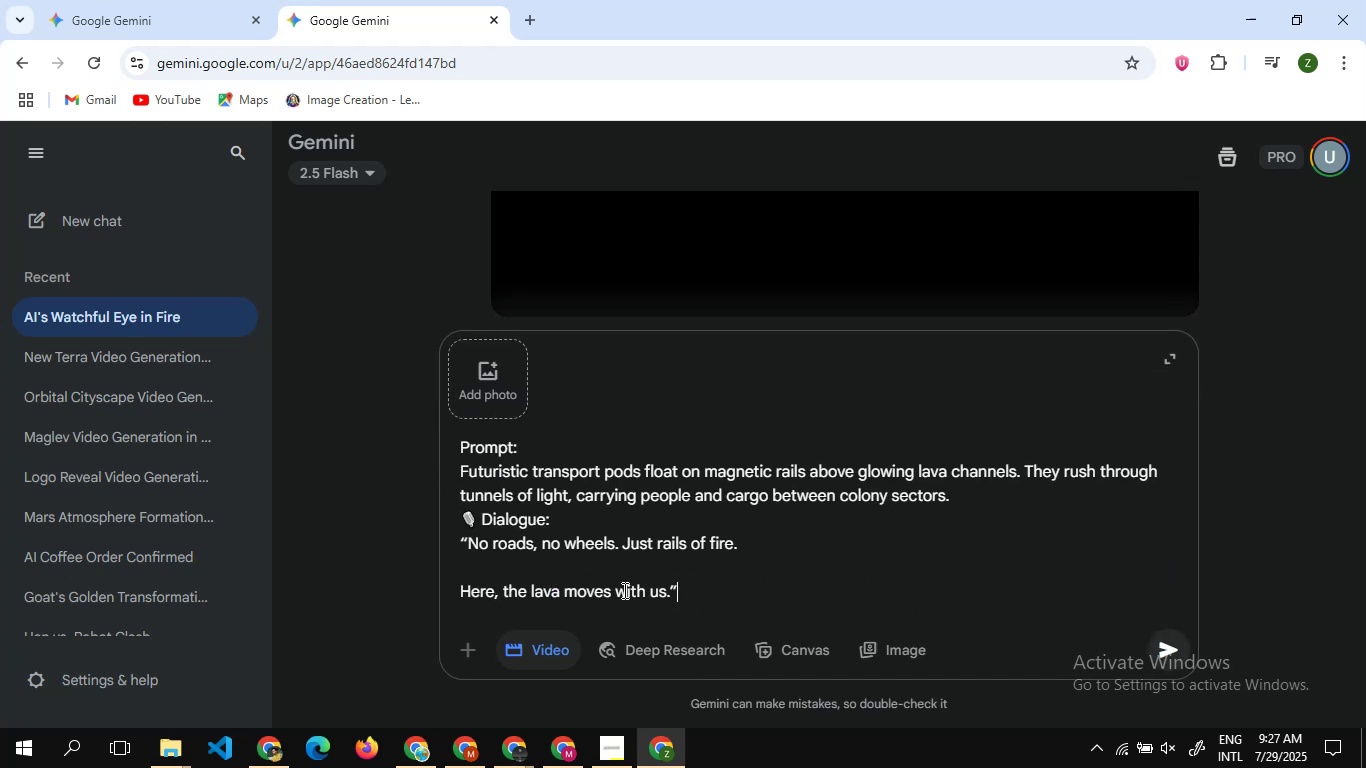 
left_click([1156, 653])
 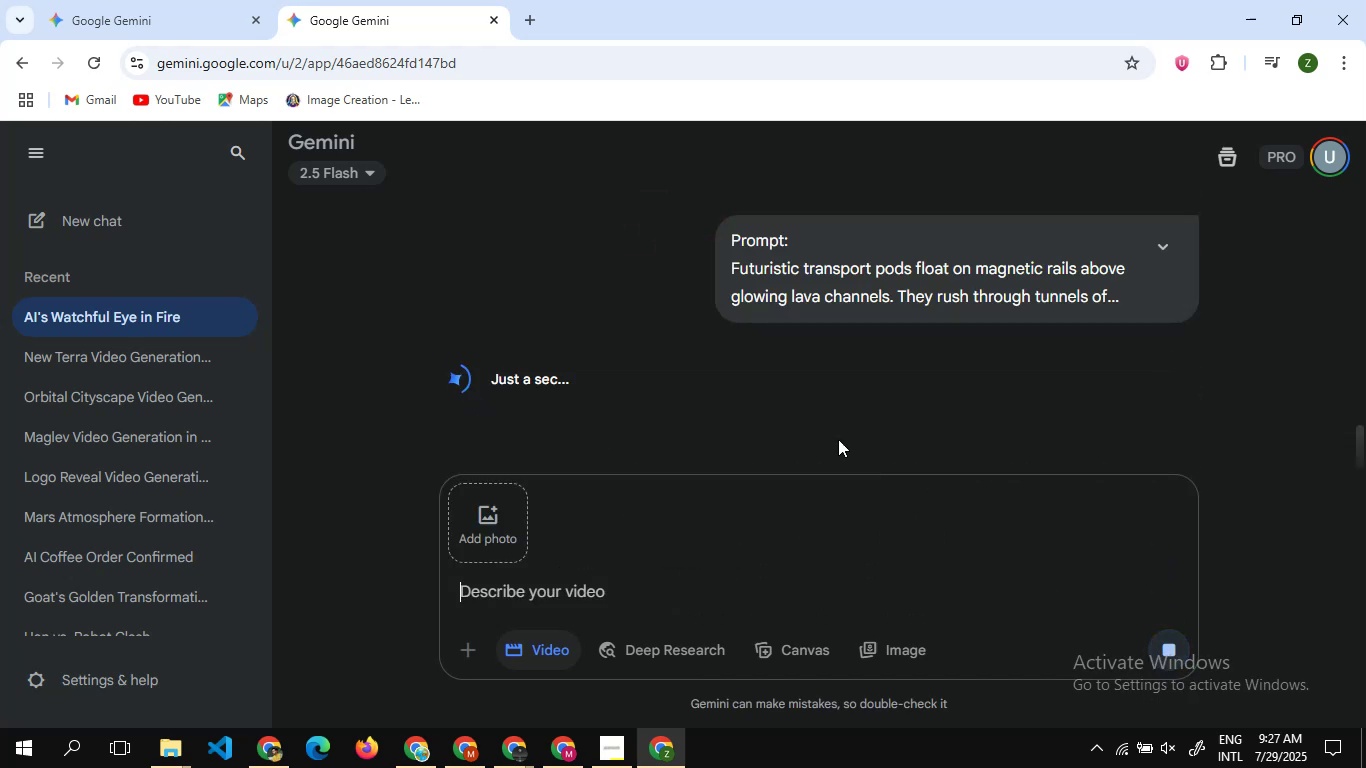 
scroll: coordinate [838, 439], scroll_direction: up, amount: 3.0
 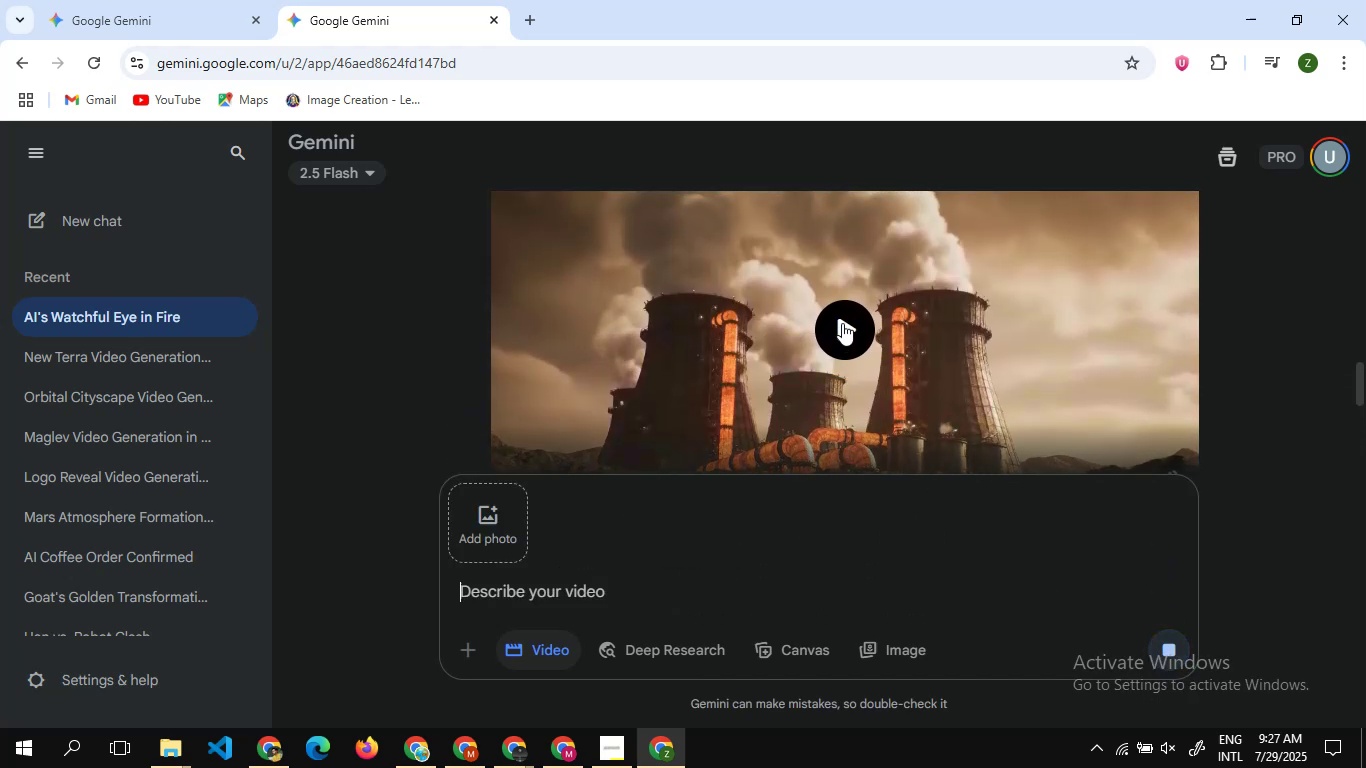 
left_click([842, 323])
 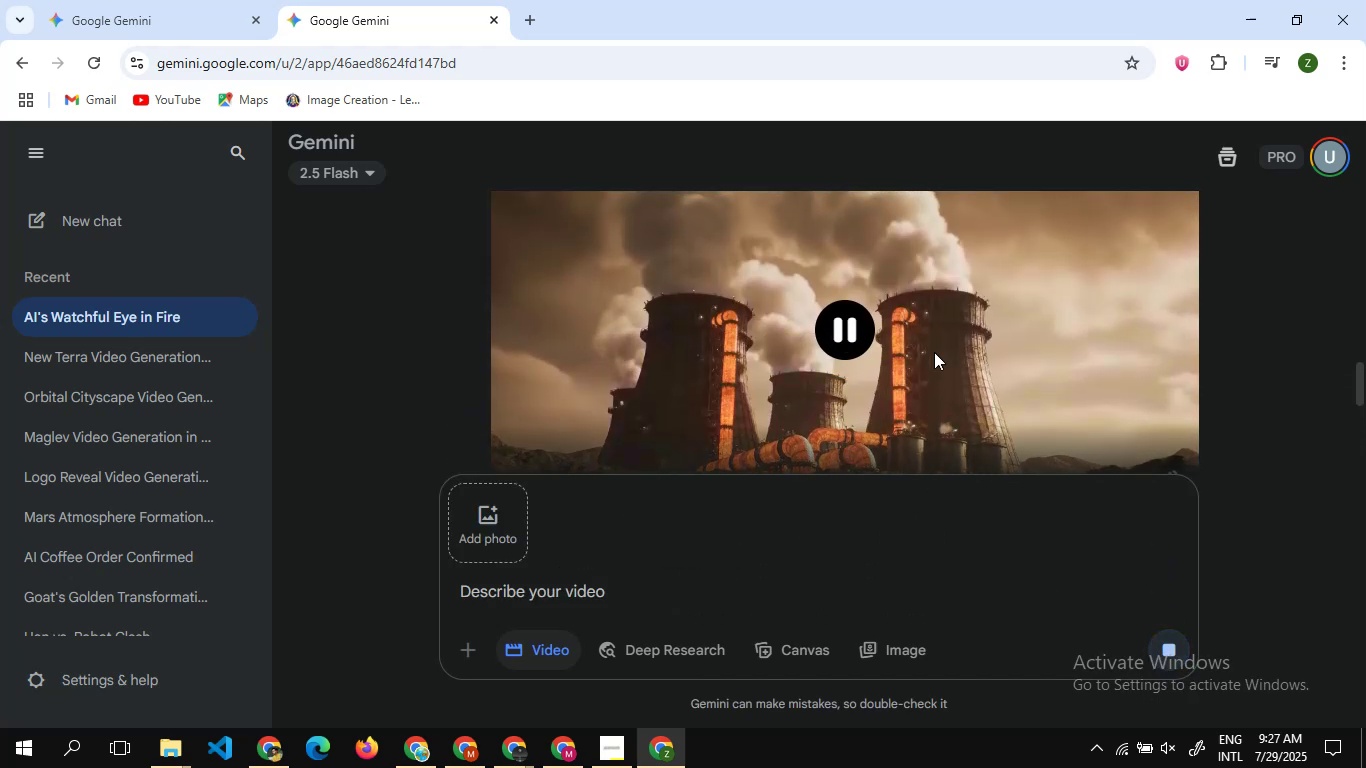 
scroll: coordinate [934, 352], scroll_direction: none, amount: 0.0
 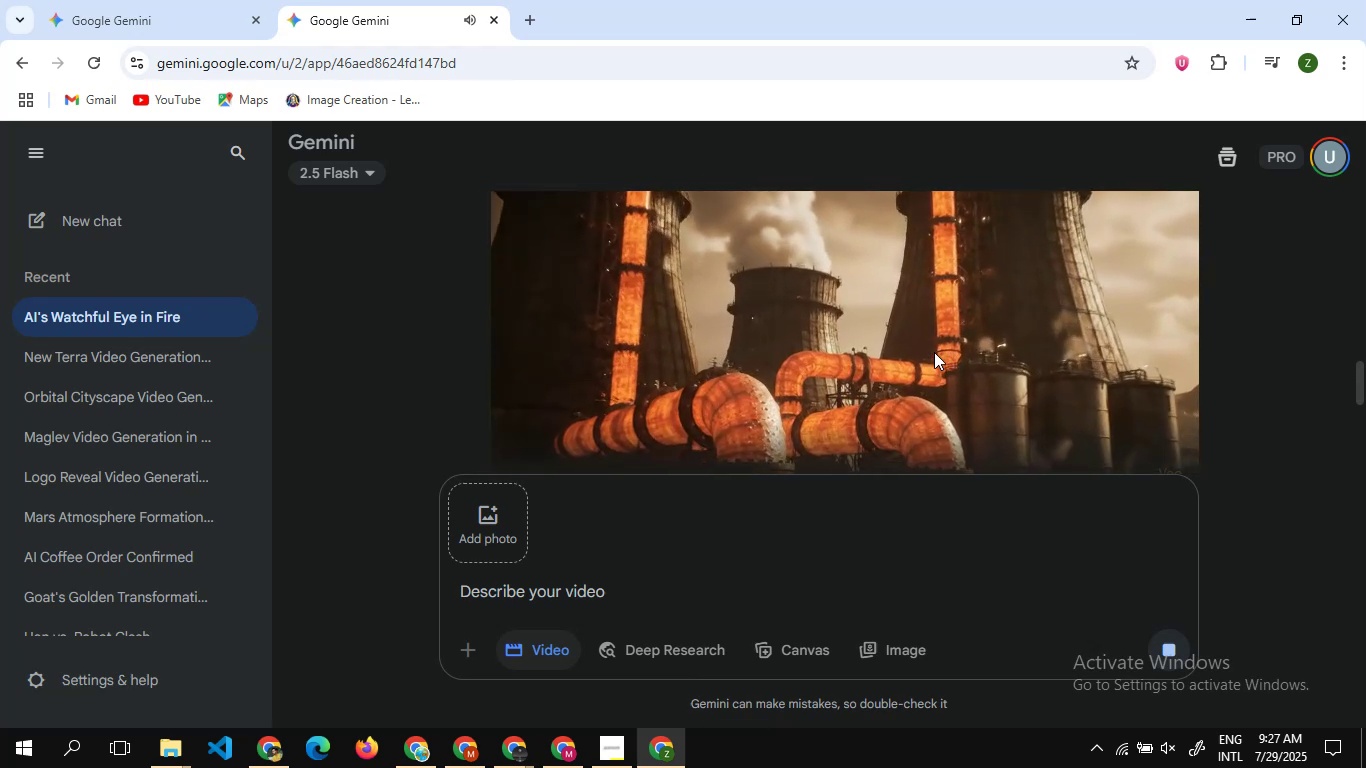 
wait(30.52)
 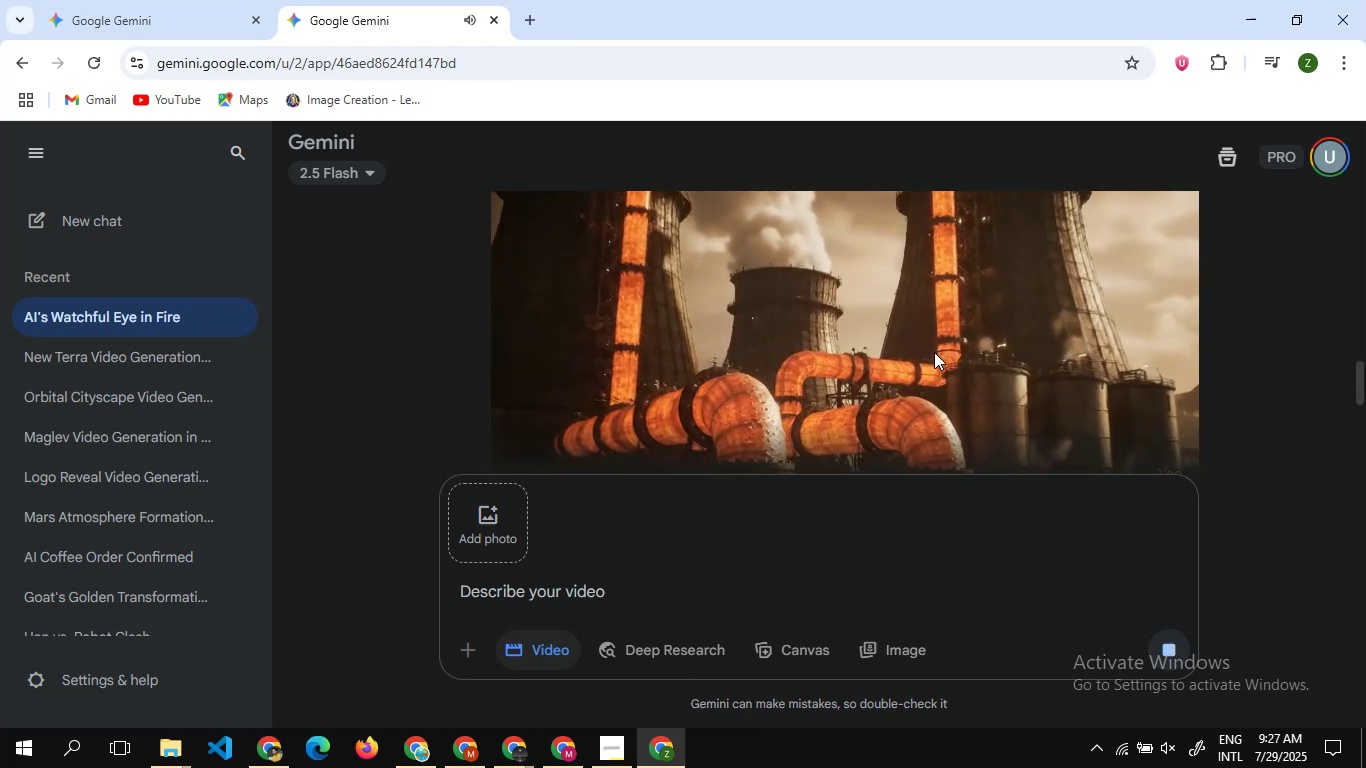 
left_click([852, 302])
 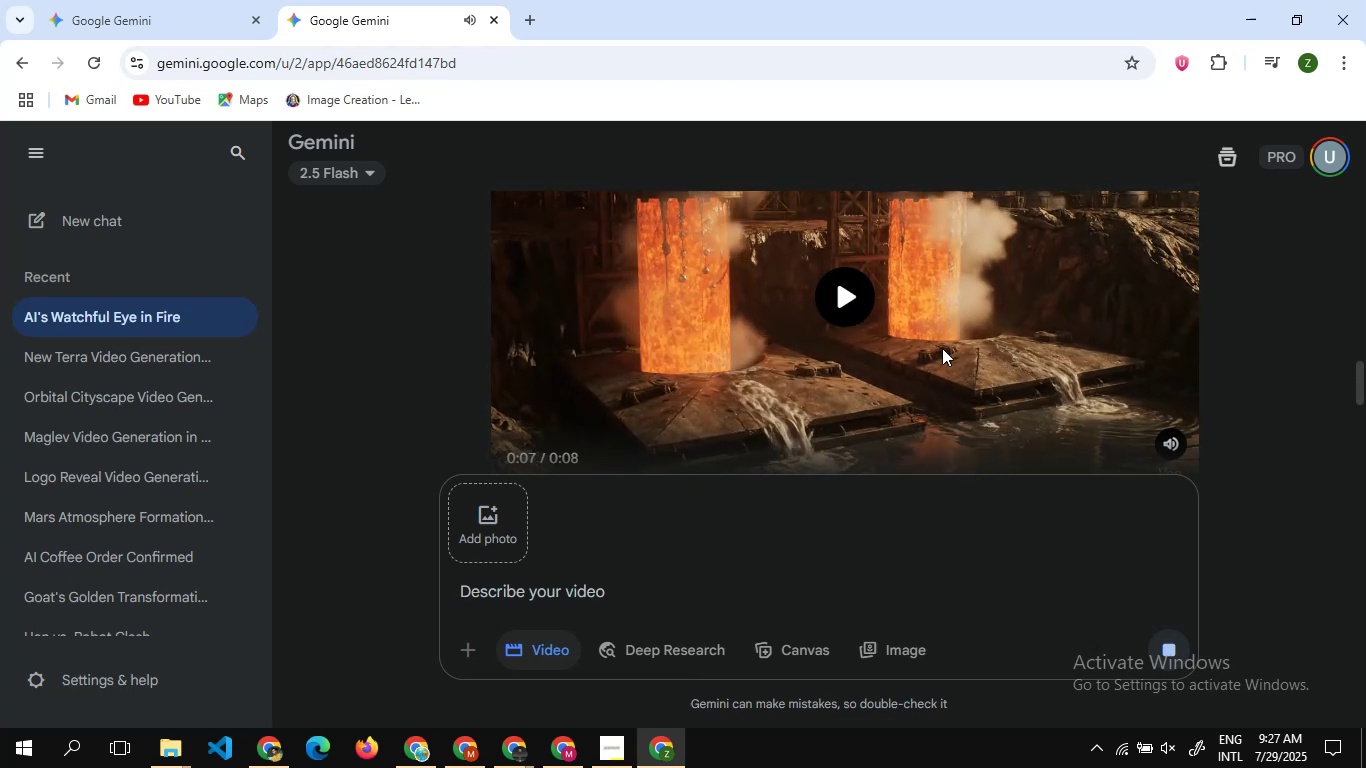 
scroll: coordinate [967, 252], scroll_direction: down, amount: 4.0
 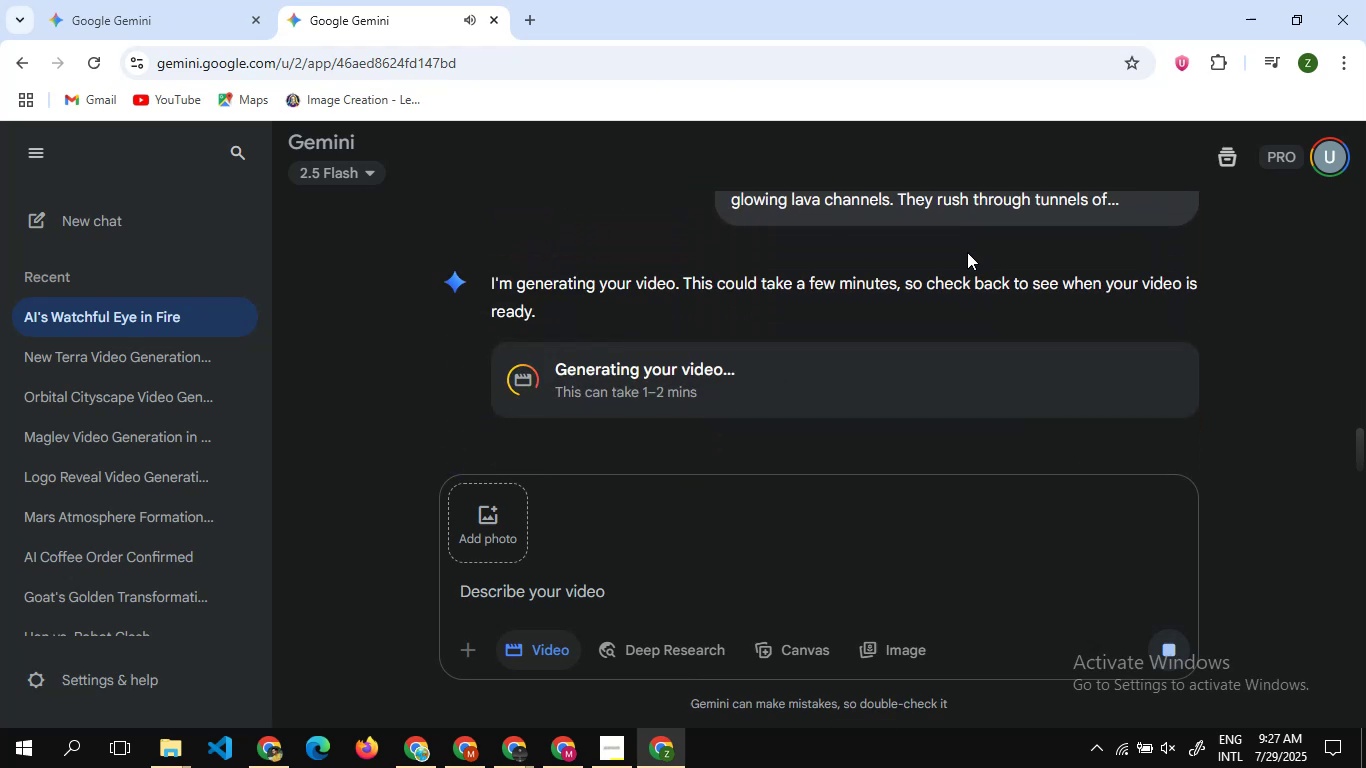 
scroll: coordinate [967, 257], scroll_direction: up, amount: 11.0
 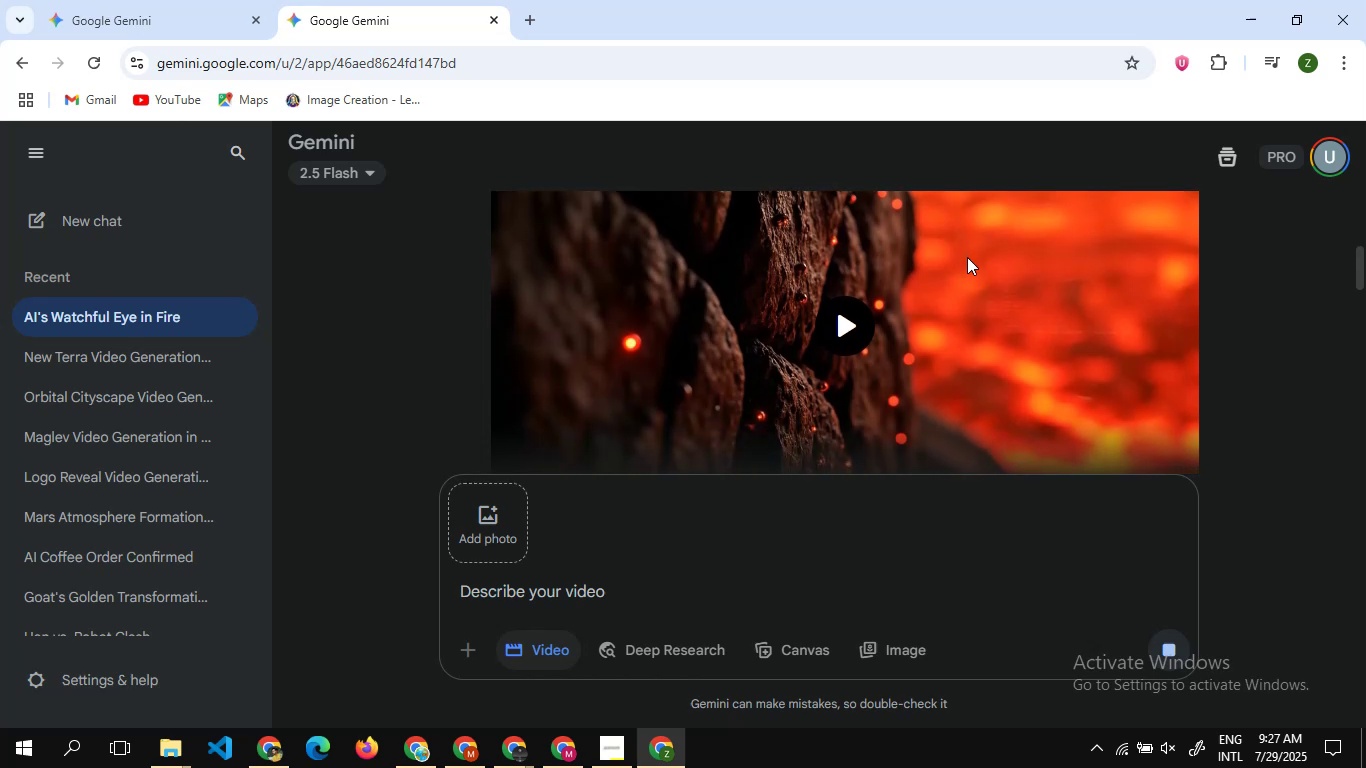 
scroll: coordinate [984, 231], scroll_direction: down, amount: 14.0
 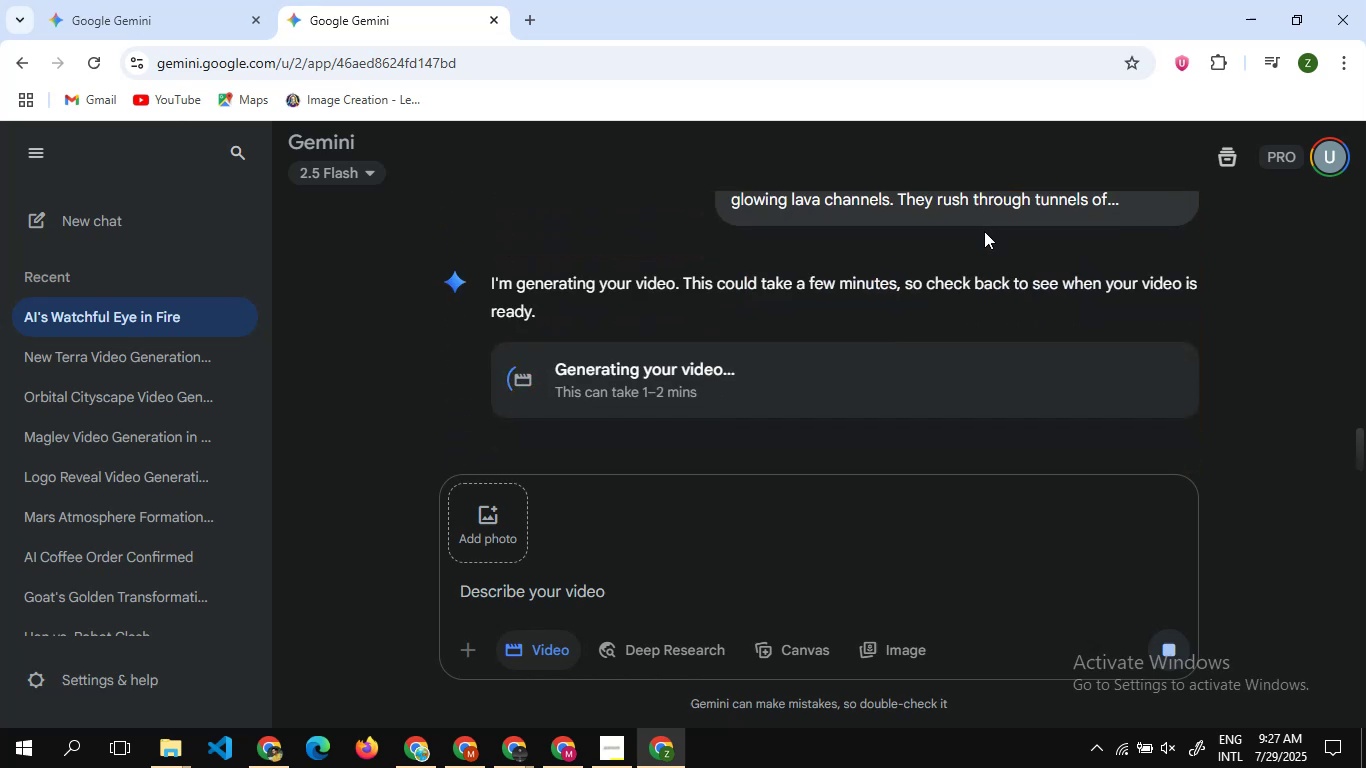 
wait(5.65)
 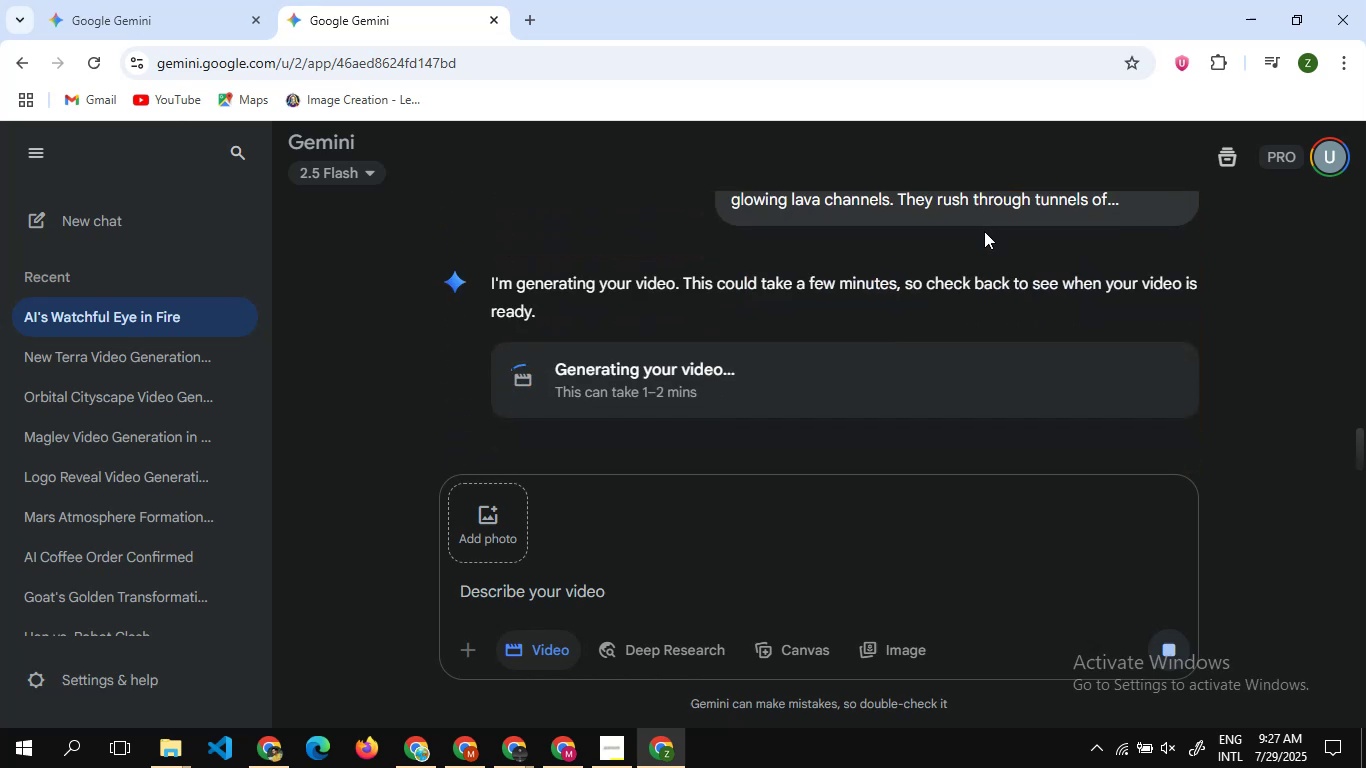 
scroll: coordinate [821, 412], scroll_direction: down, amount: 7.0
 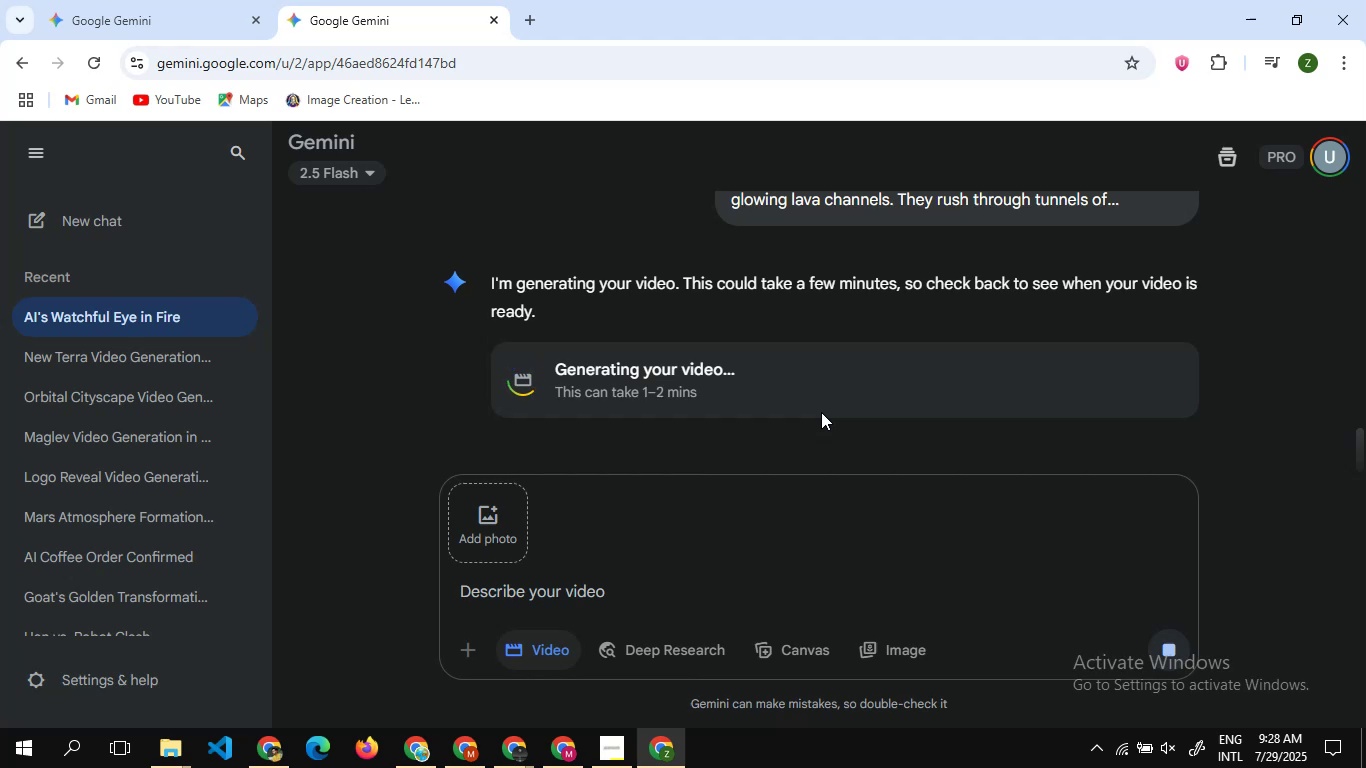 
wait(9.43)
 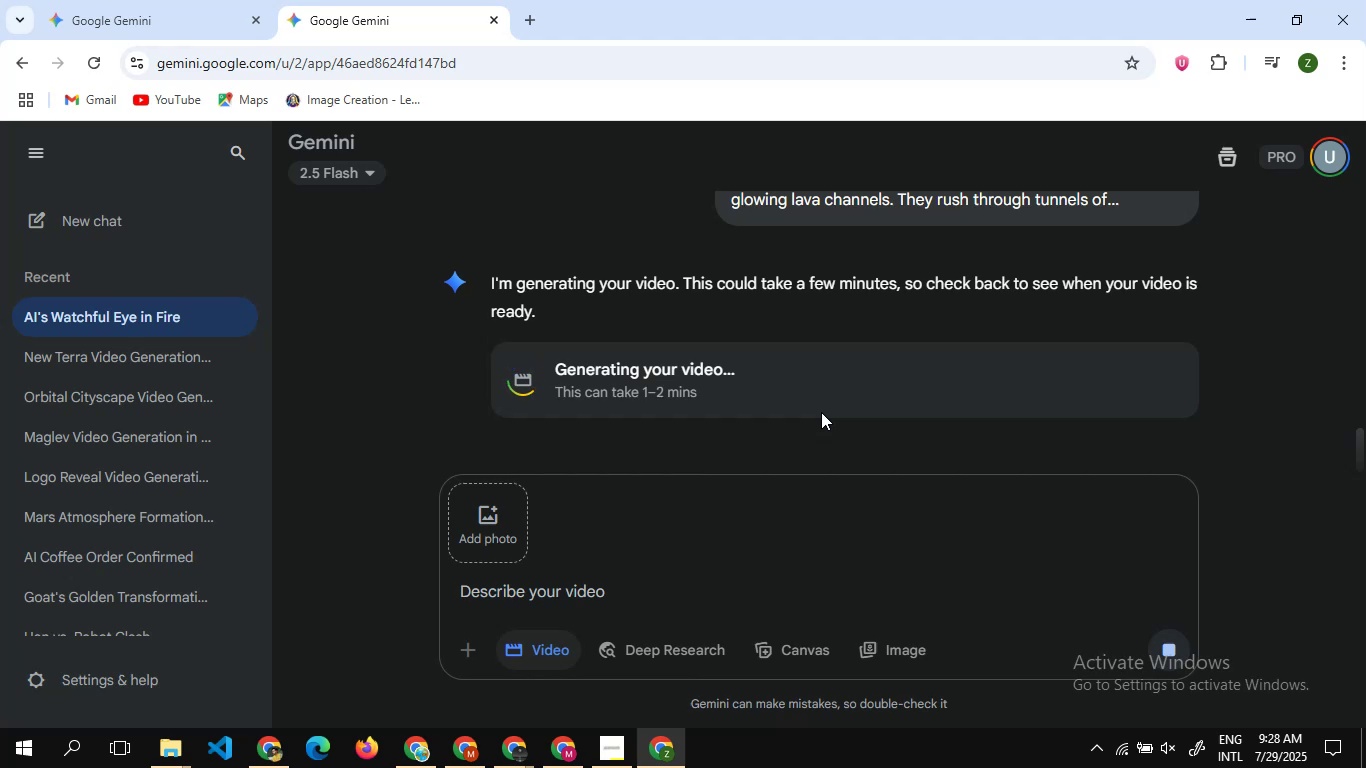 
scroll: coordinate [818, 295], scroll_direction: none, amount: 0.0
 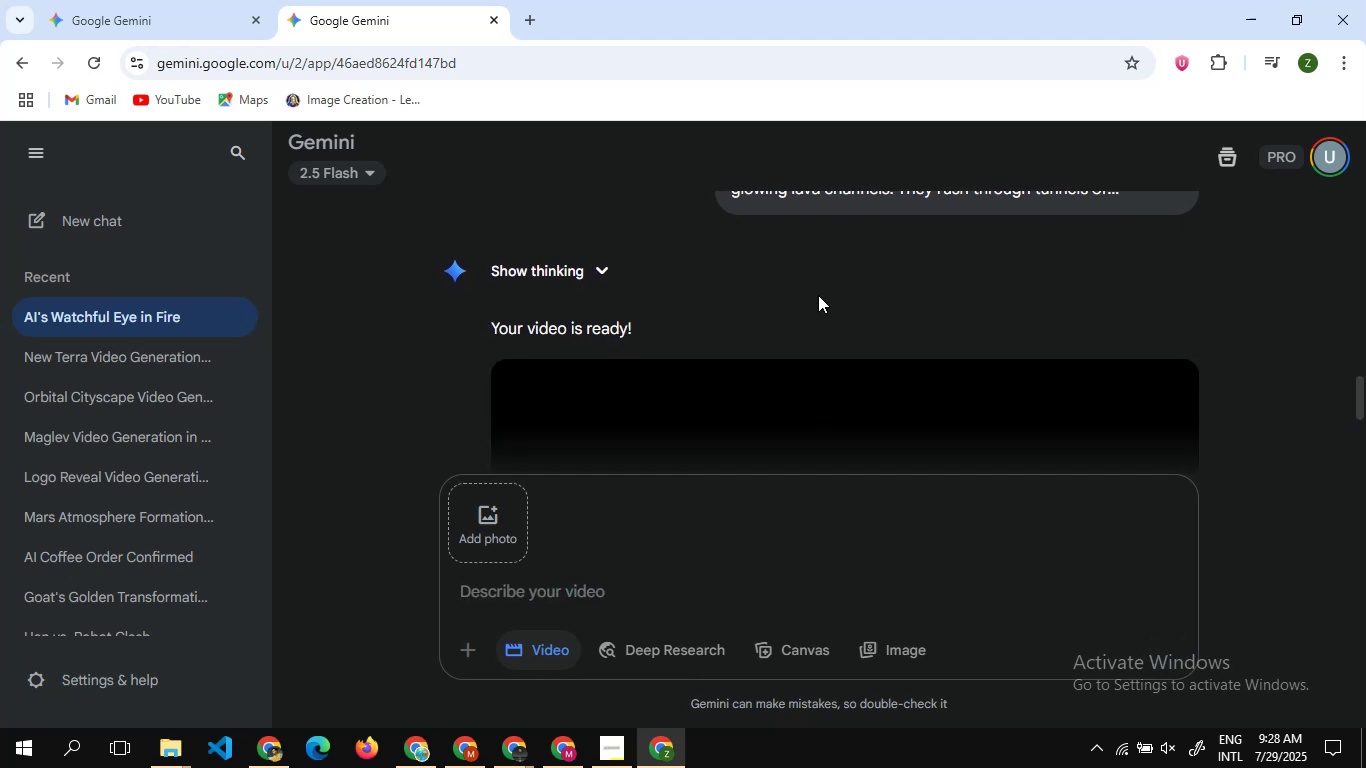 
scroll: coordinate [818, 295], scroll_direction: down, amount: 6.0
 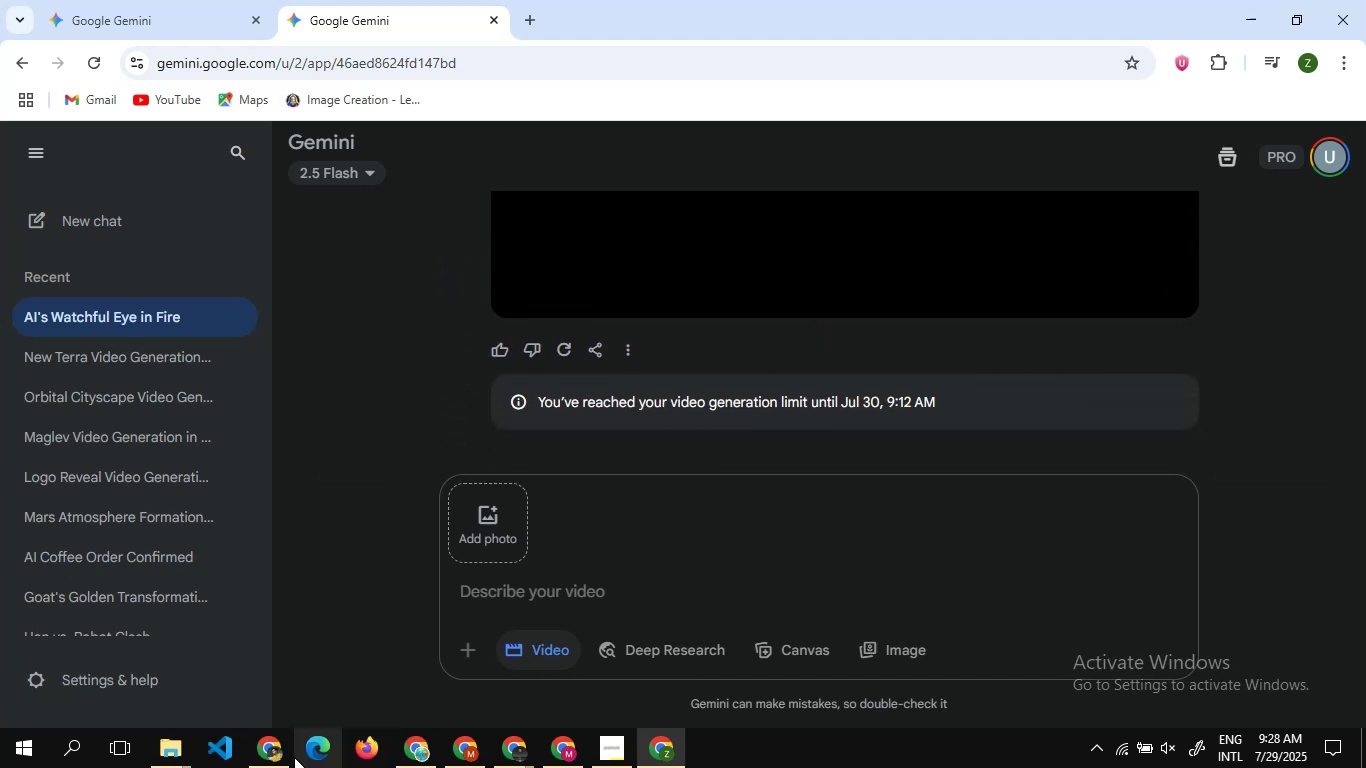 
left_click([271, 734])
 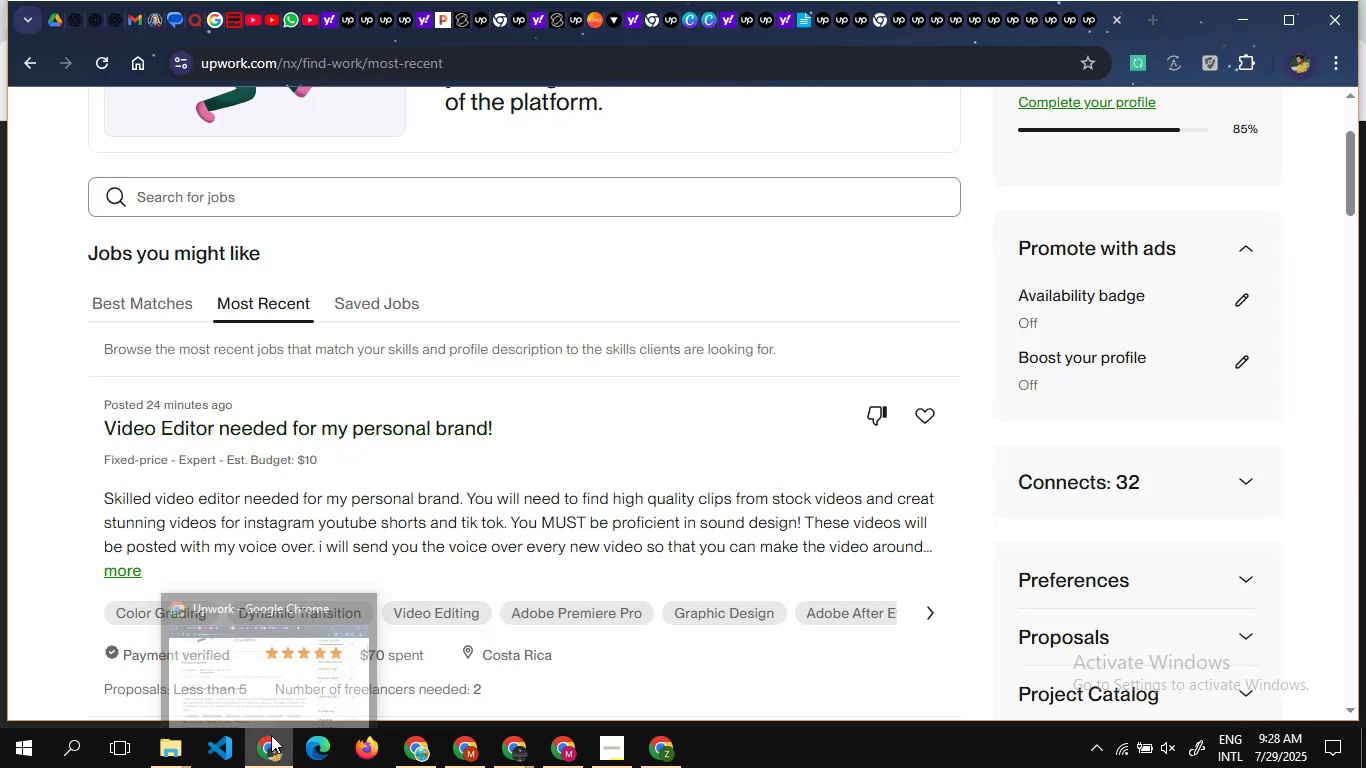 
left_click([266, 746])
 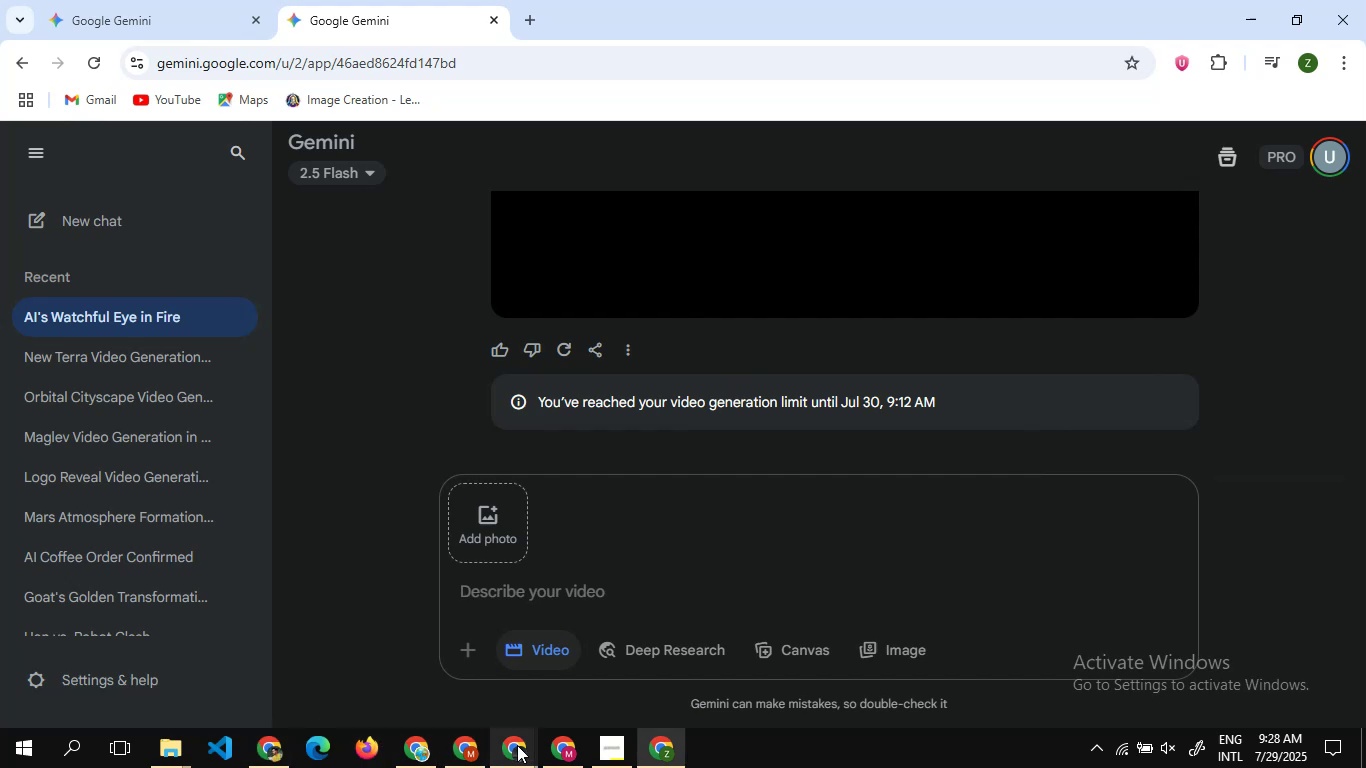 
mouse_move([516, 748])
 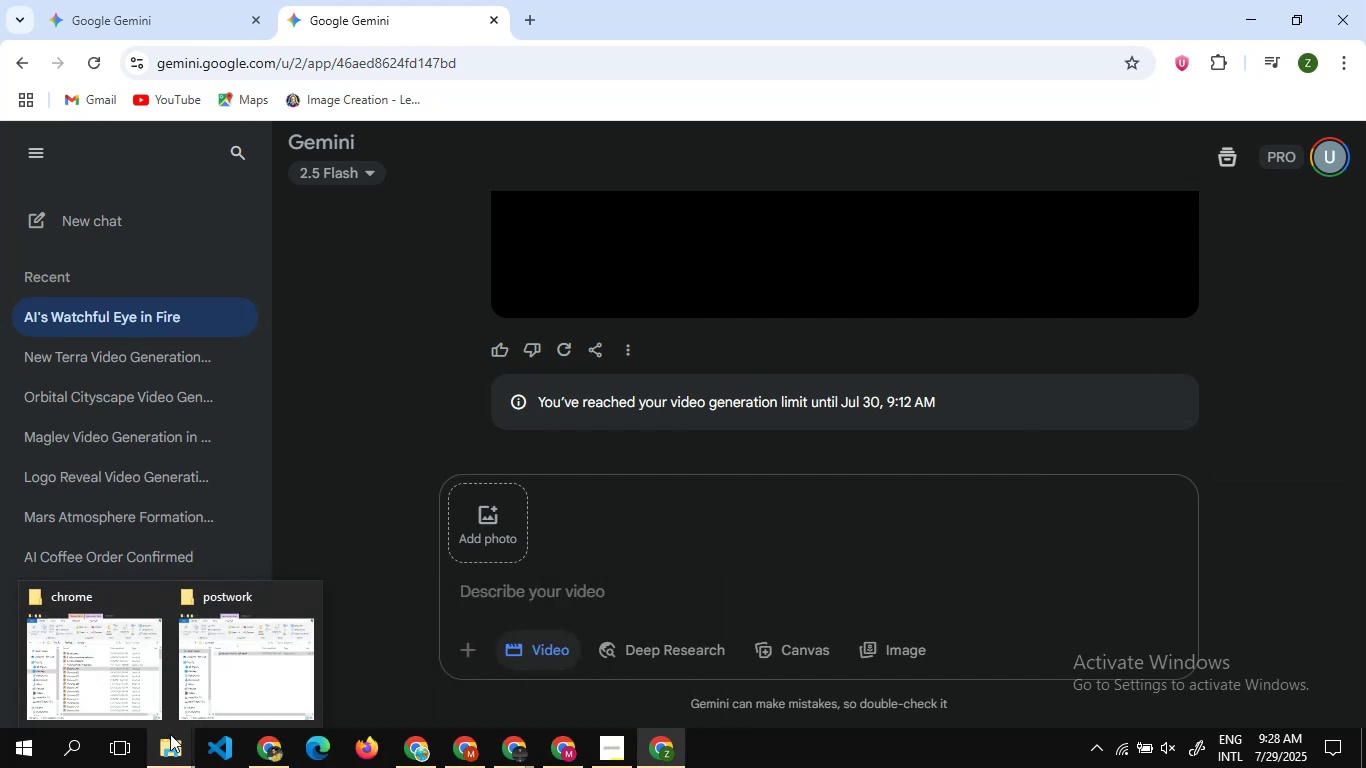 
left_click([111, 664])
 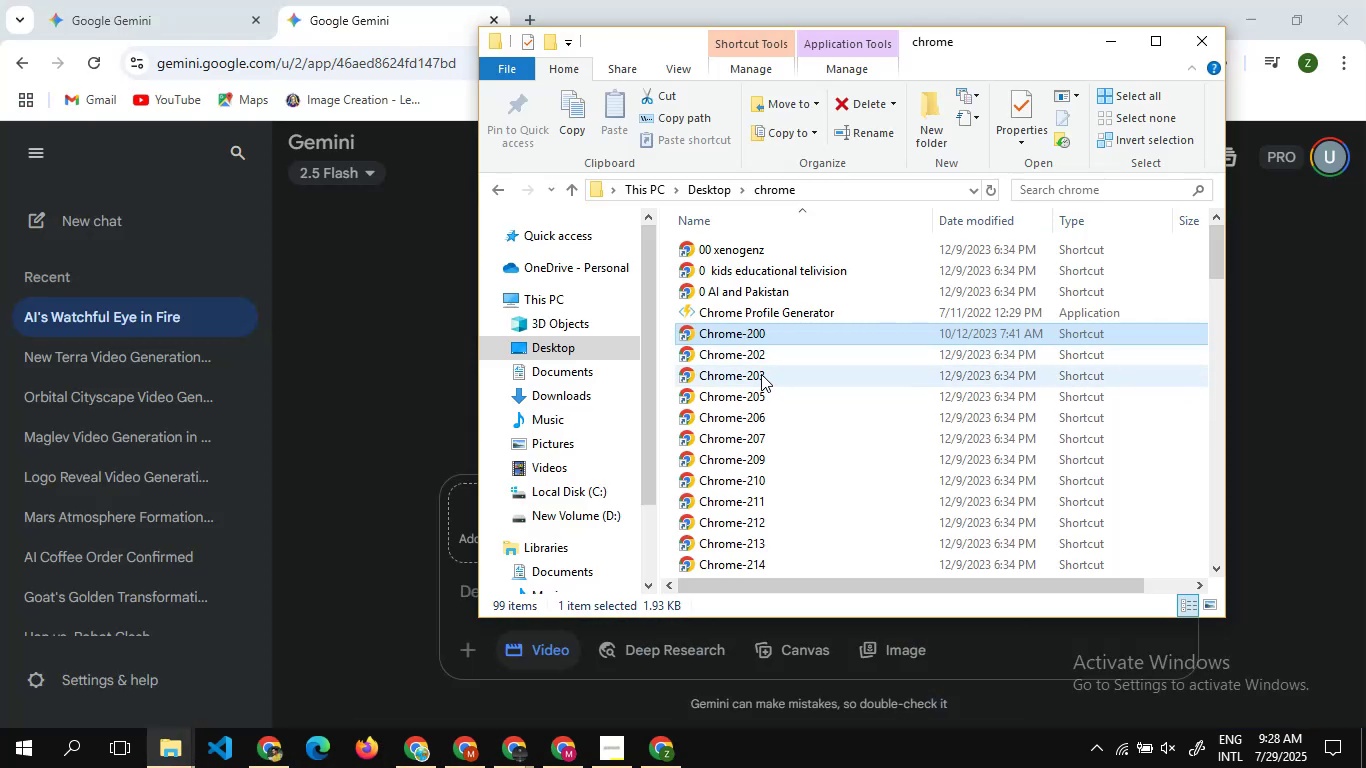 
double_click([761, 371])
 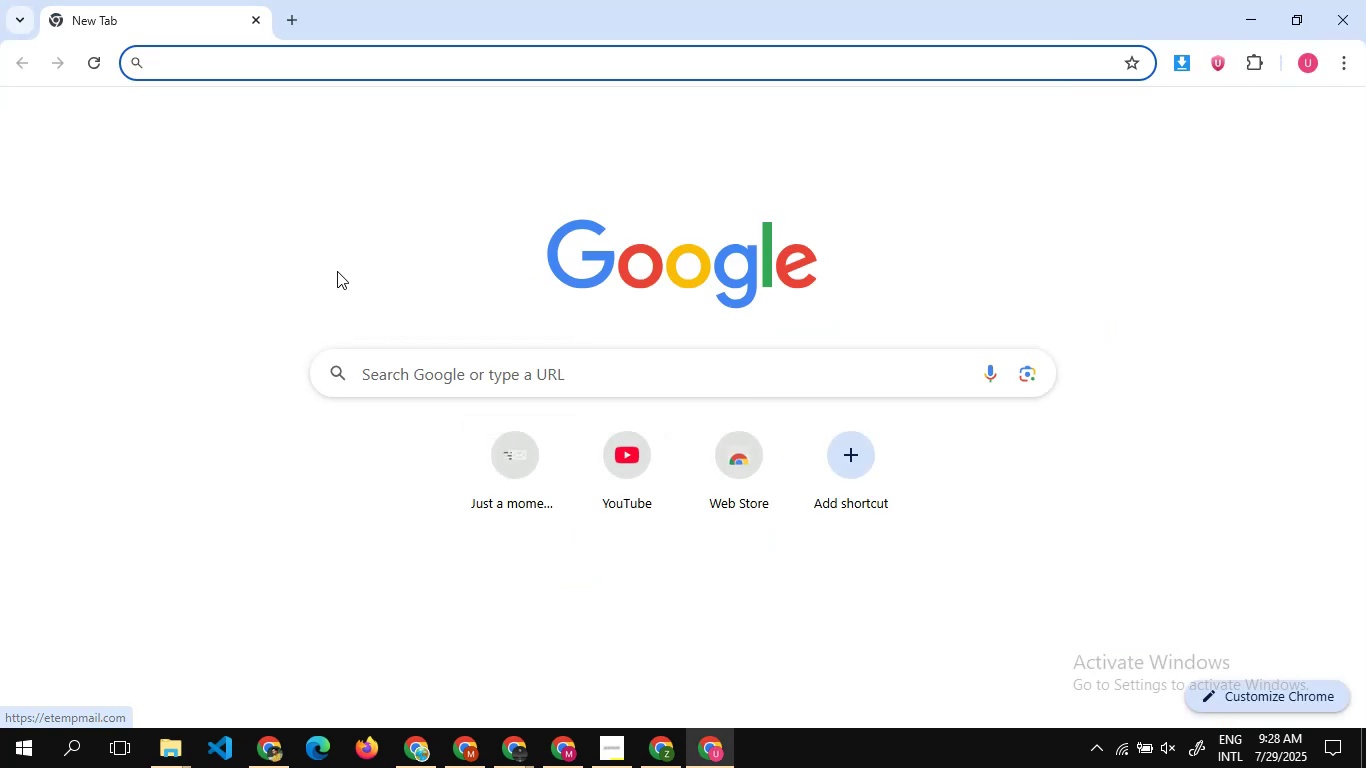 
wait(6.3)
 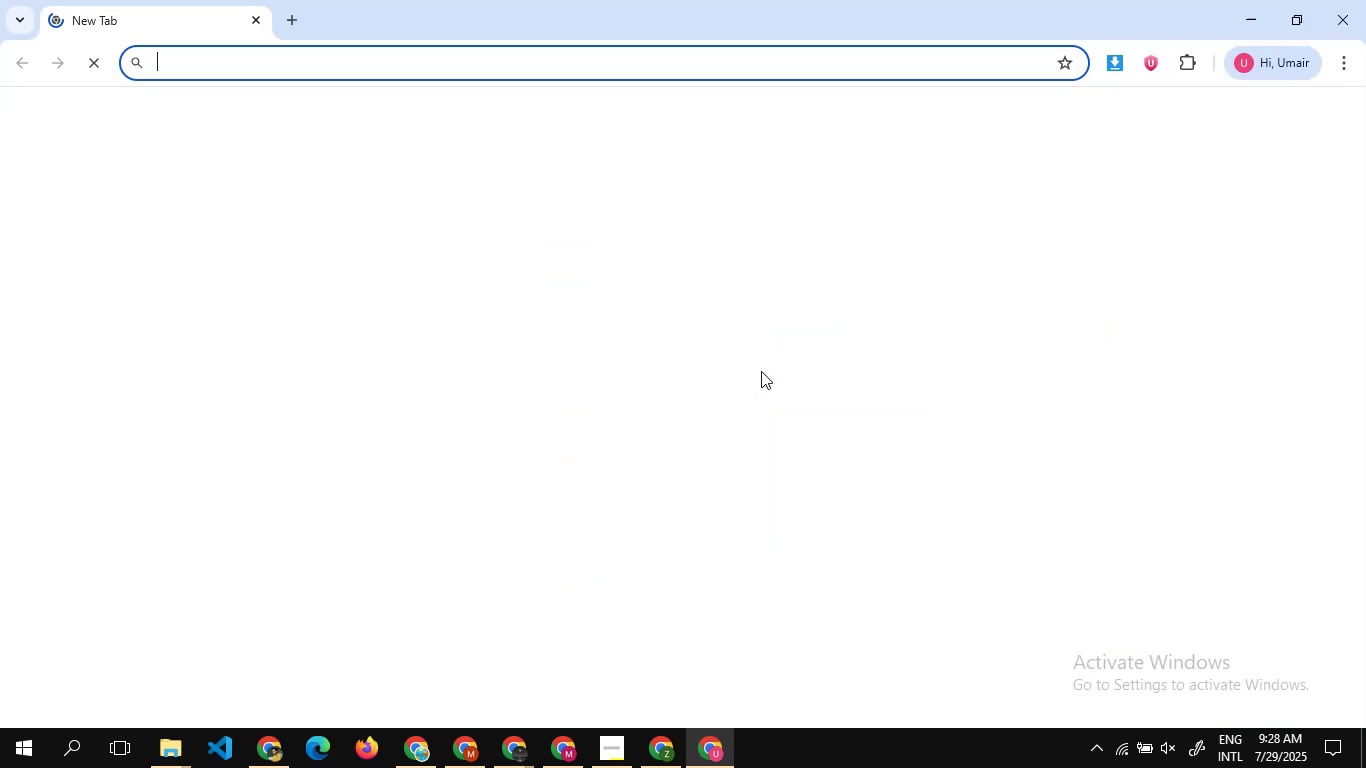 
left_click([477, 68])
 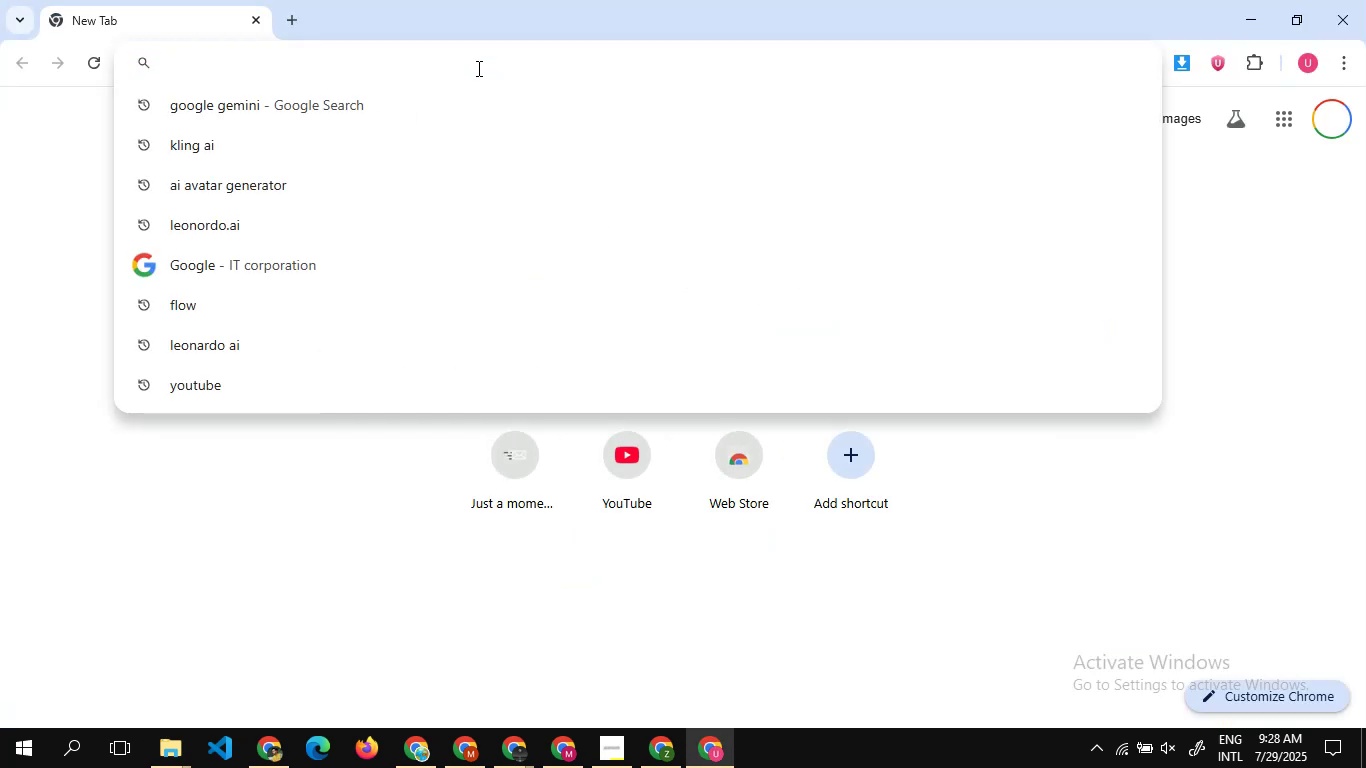 
type(google gemini)
 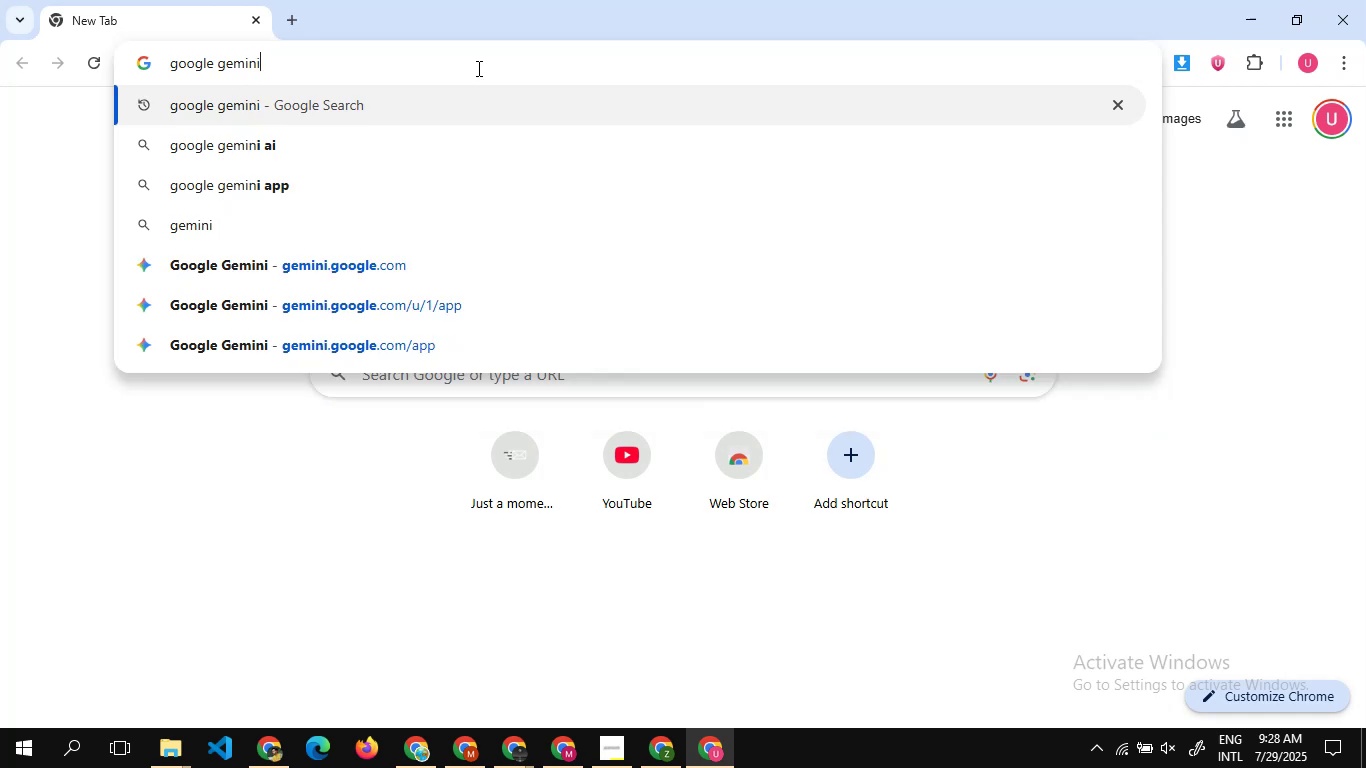 
hold_key(key=Enter, duration=0.33)
 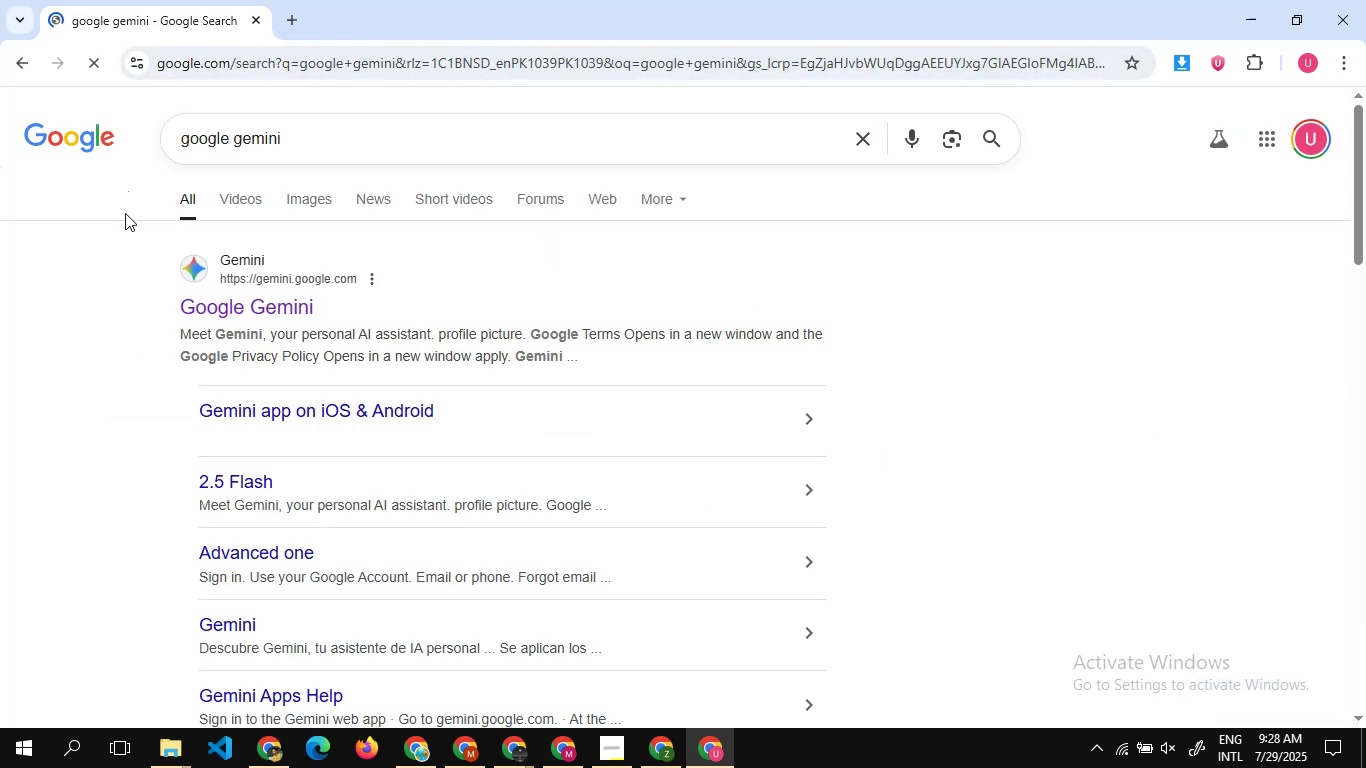 
left_click([225, 311])
 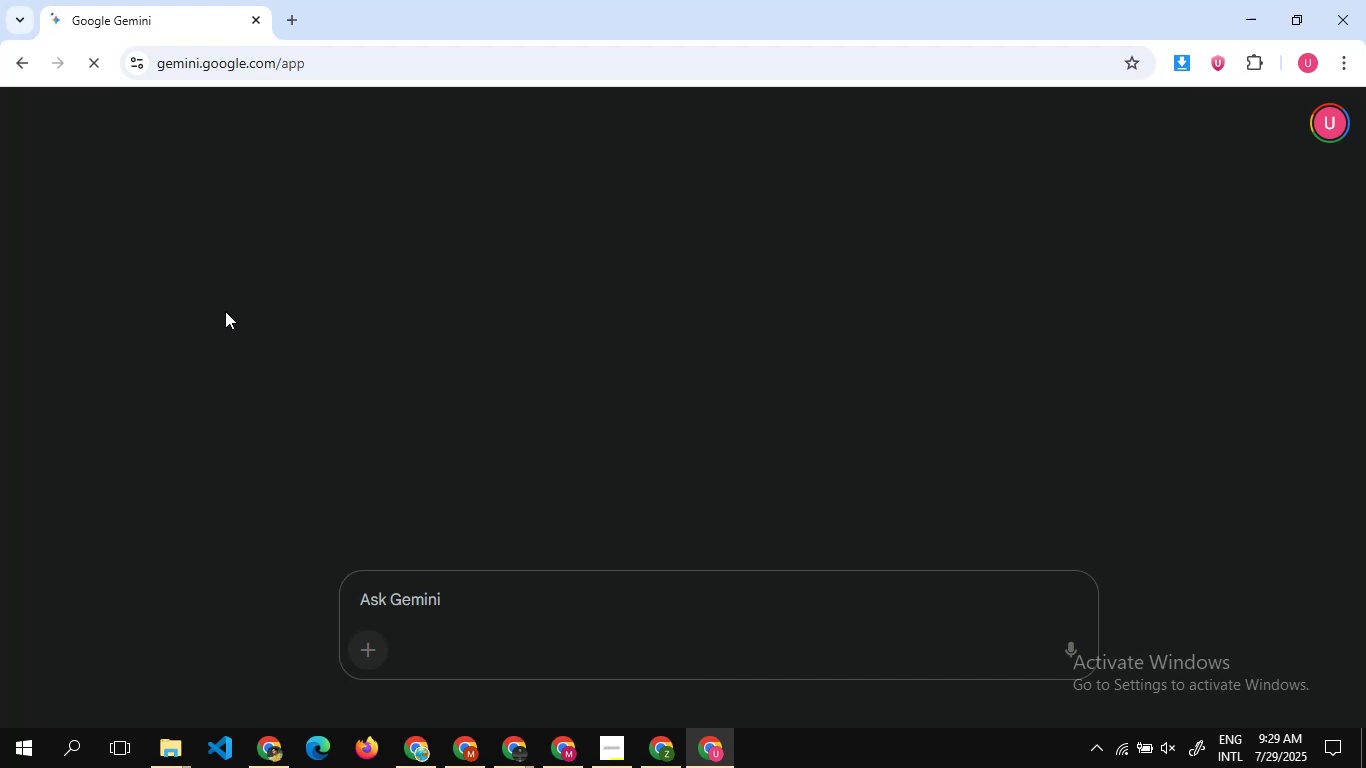 
wait(20.53)
 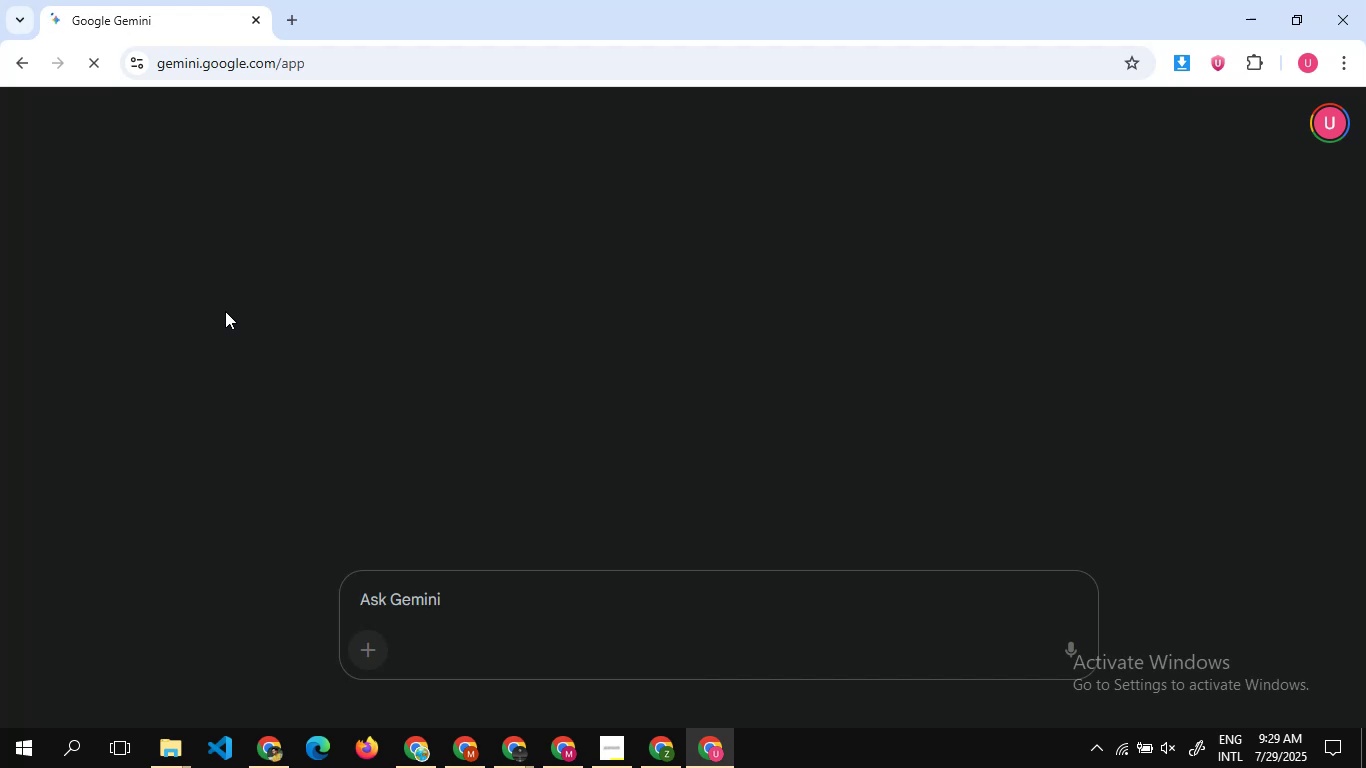 
scroll: coordinate [453, 355], scroll_direction: down, amount: 1.0
 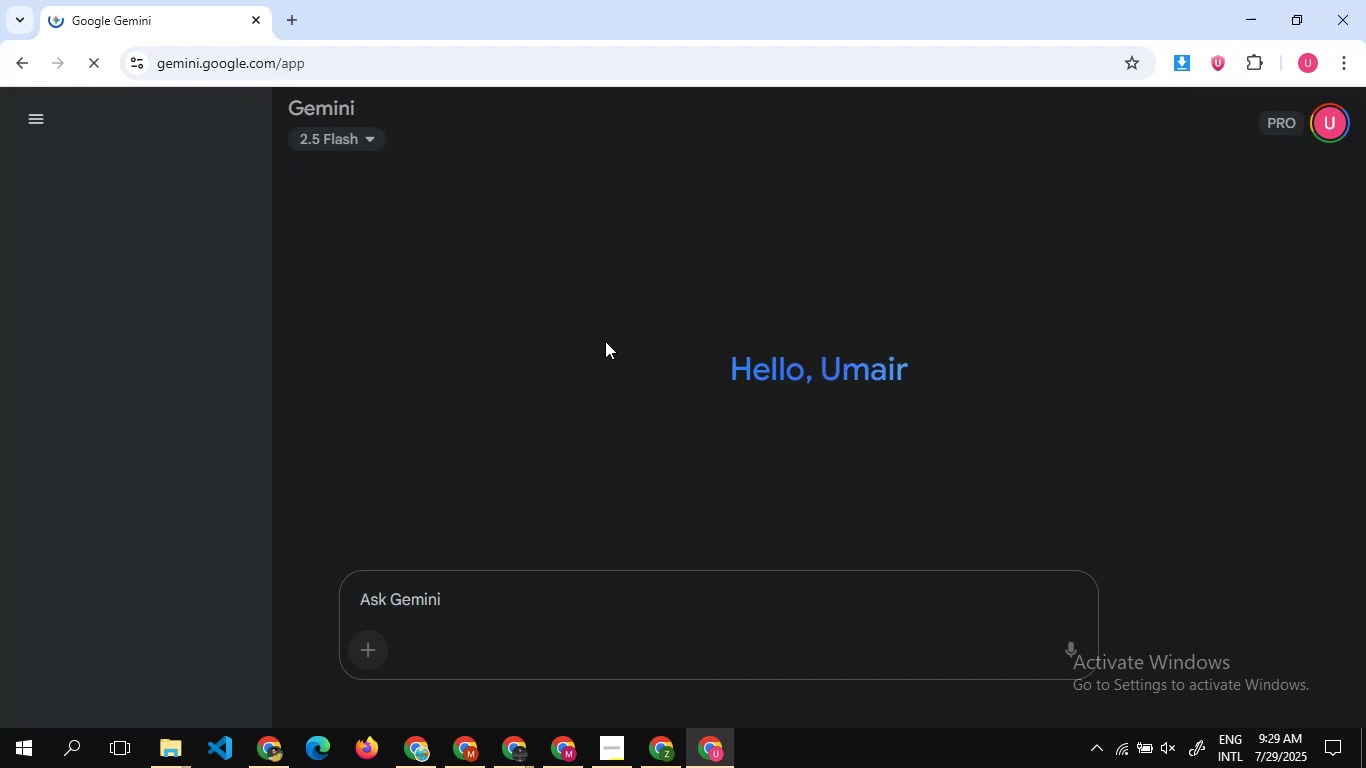 
scroll: coordinate [607, 328], scroll_direction: none, amount: 0.0
 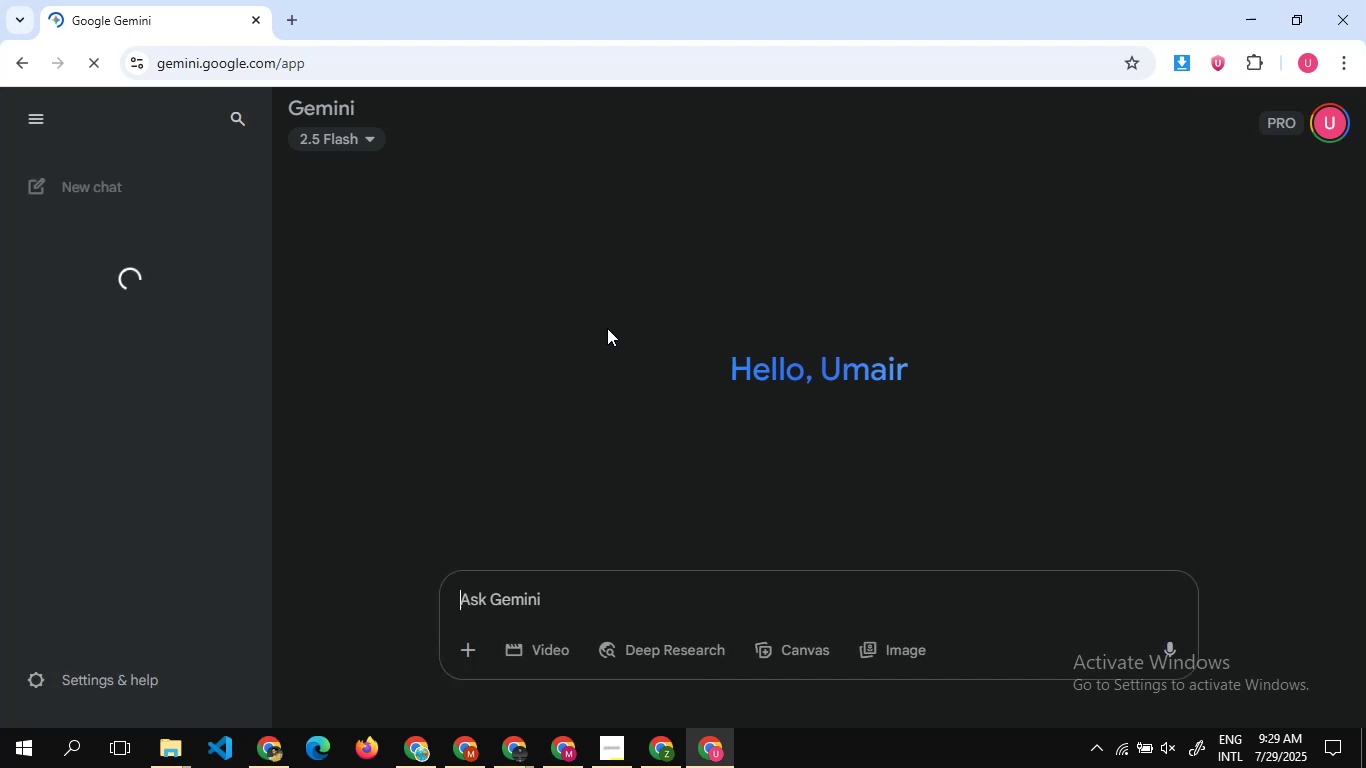 
scroll: coordinate [607, 328], scroll_direction: down, amount: 1.0
 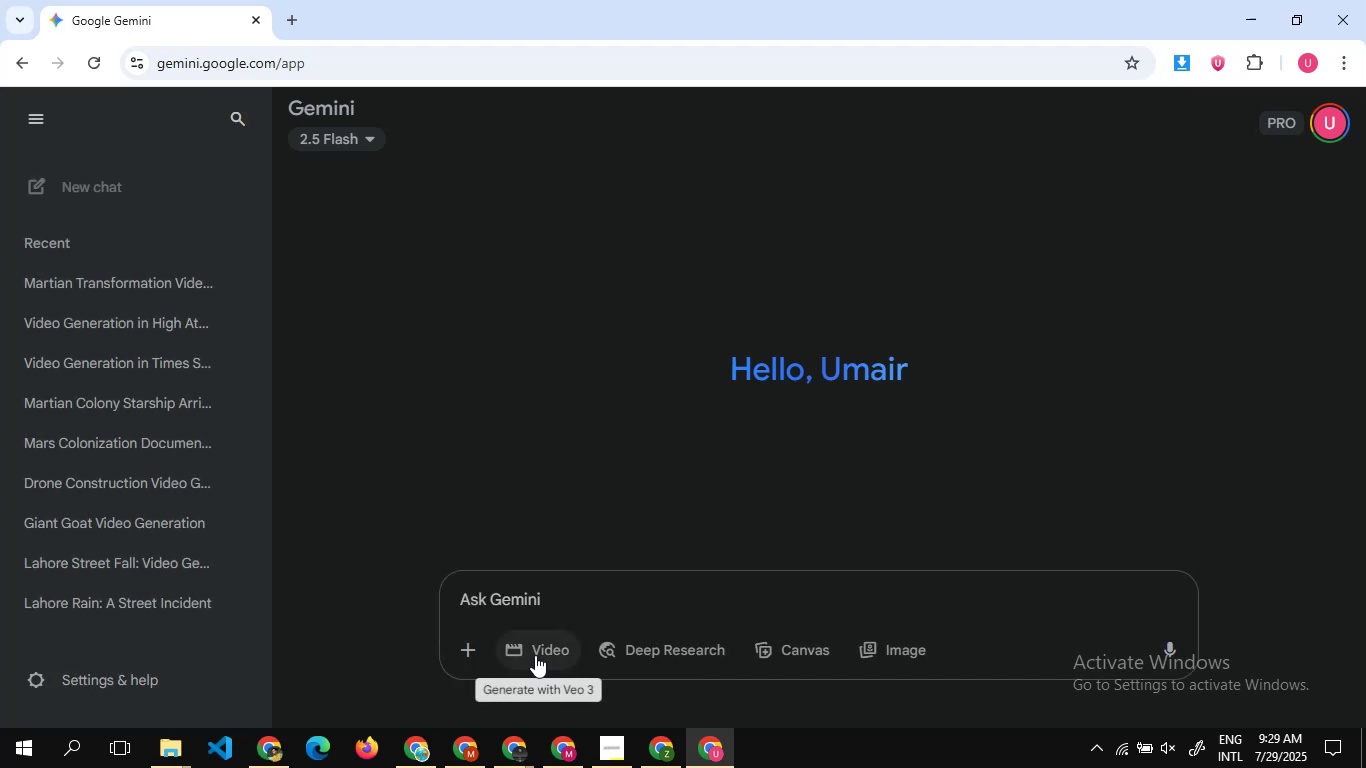 
left_click([535, 655])
 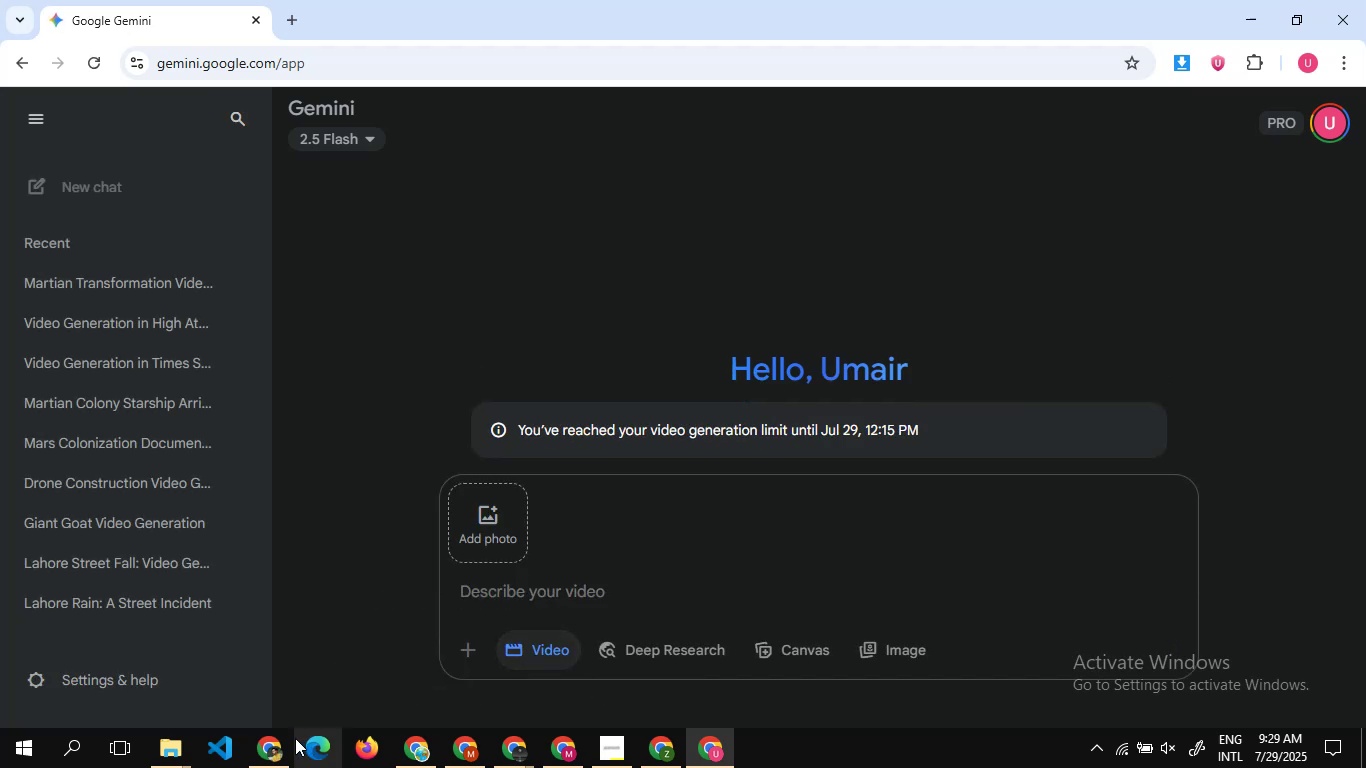 
mouse_move([307, 717])
 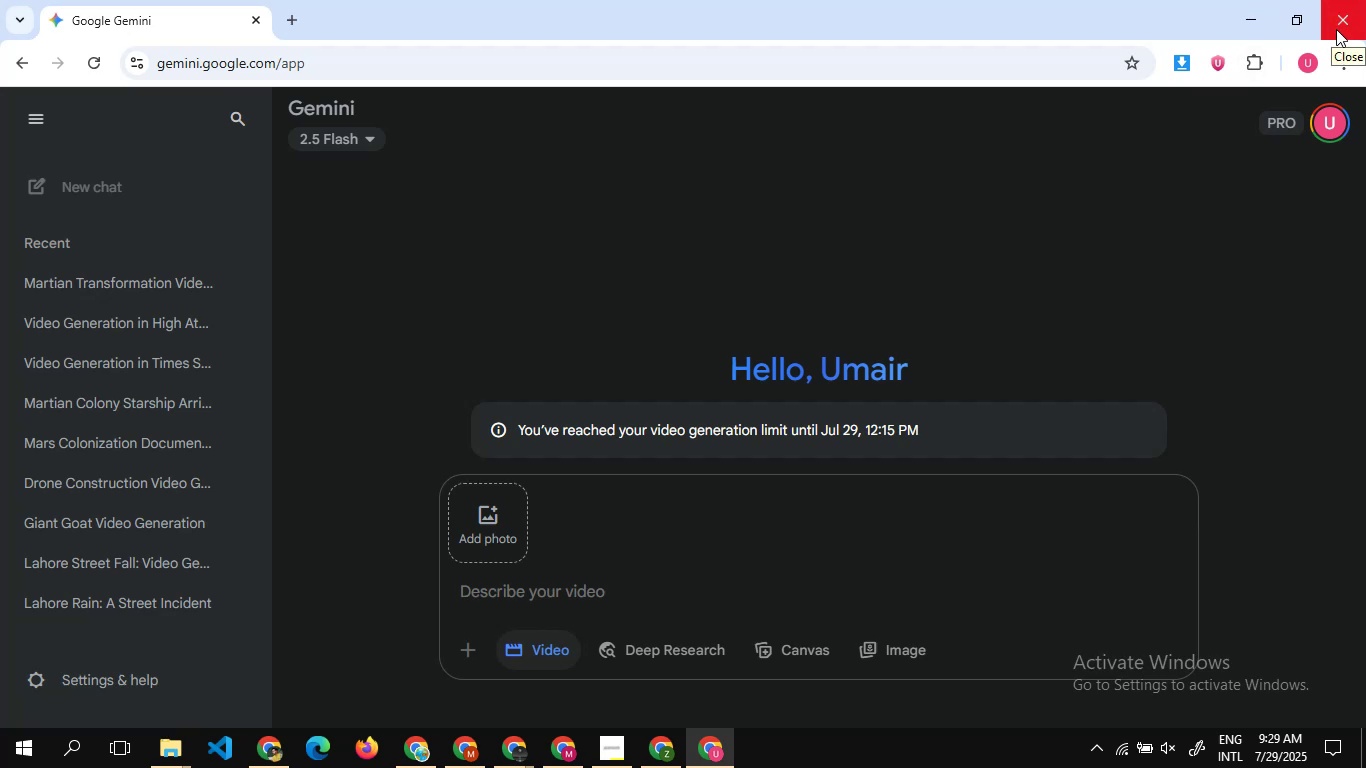 
wait(5.87)
 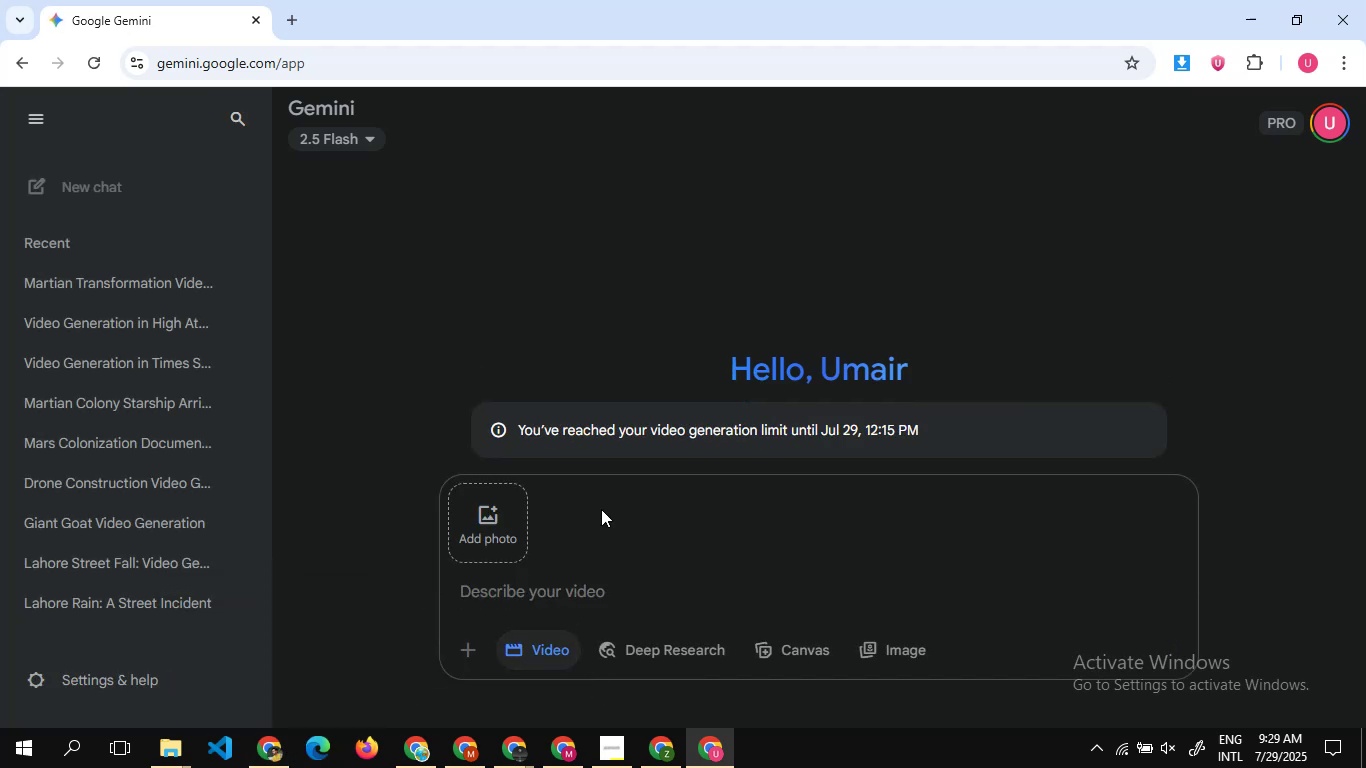 
left_click([1336, 118])
 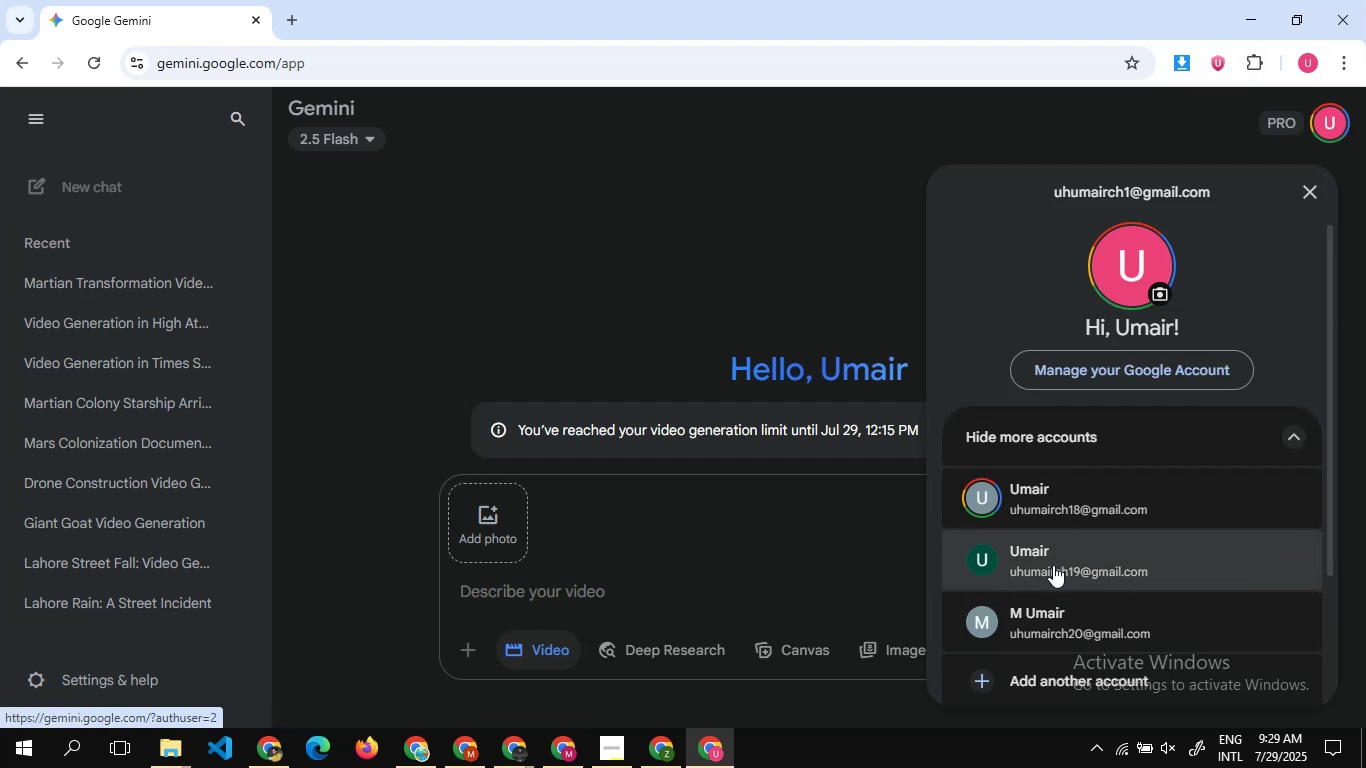 
left_click([1057, 515])
 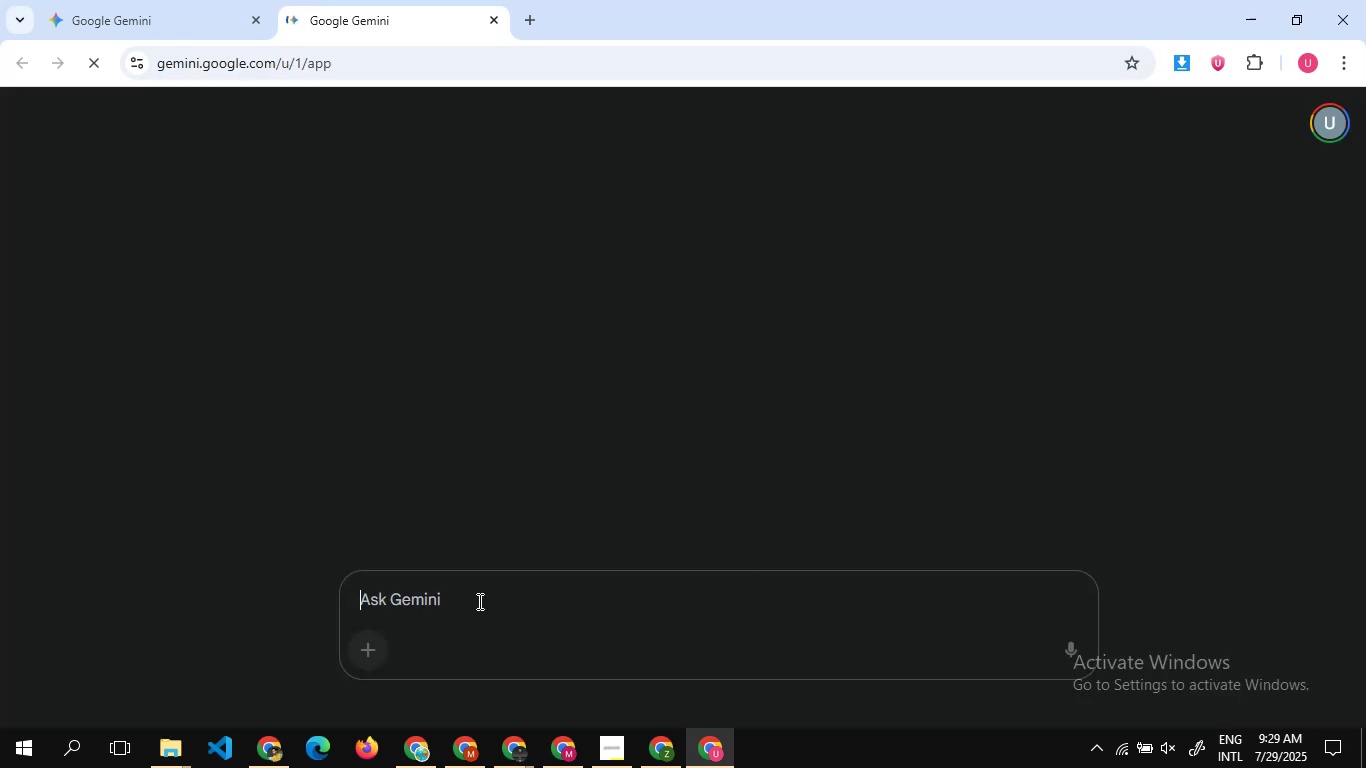 
wait(13.46)
 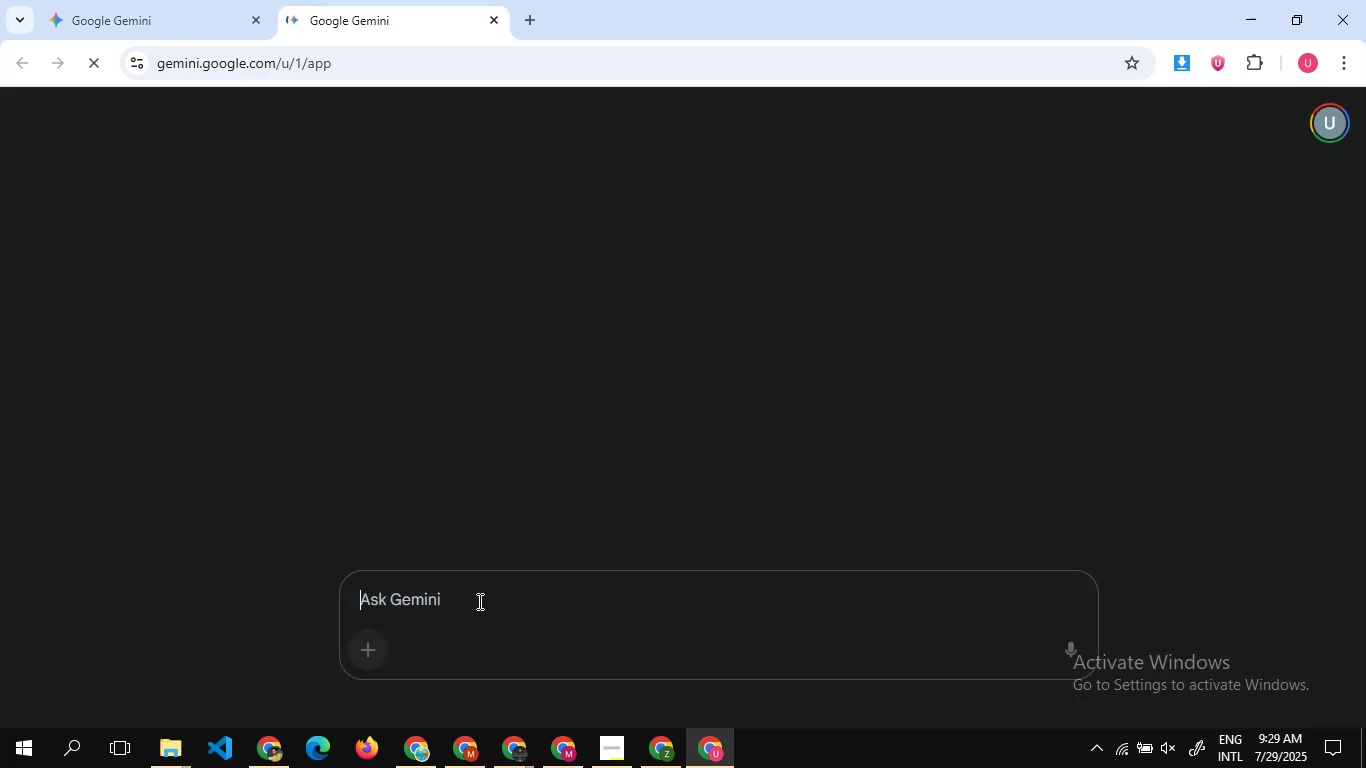 
left_click([534, 649])
 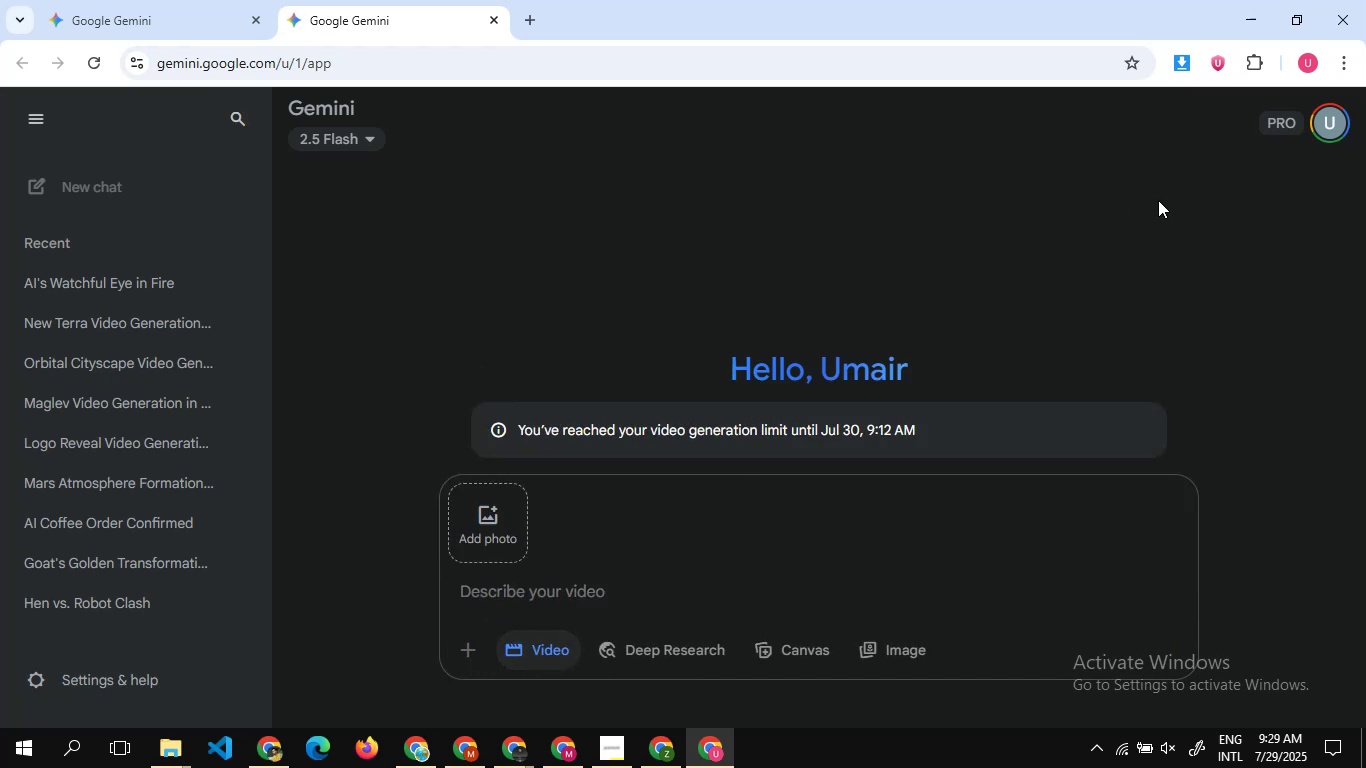 
wait(8.49)
 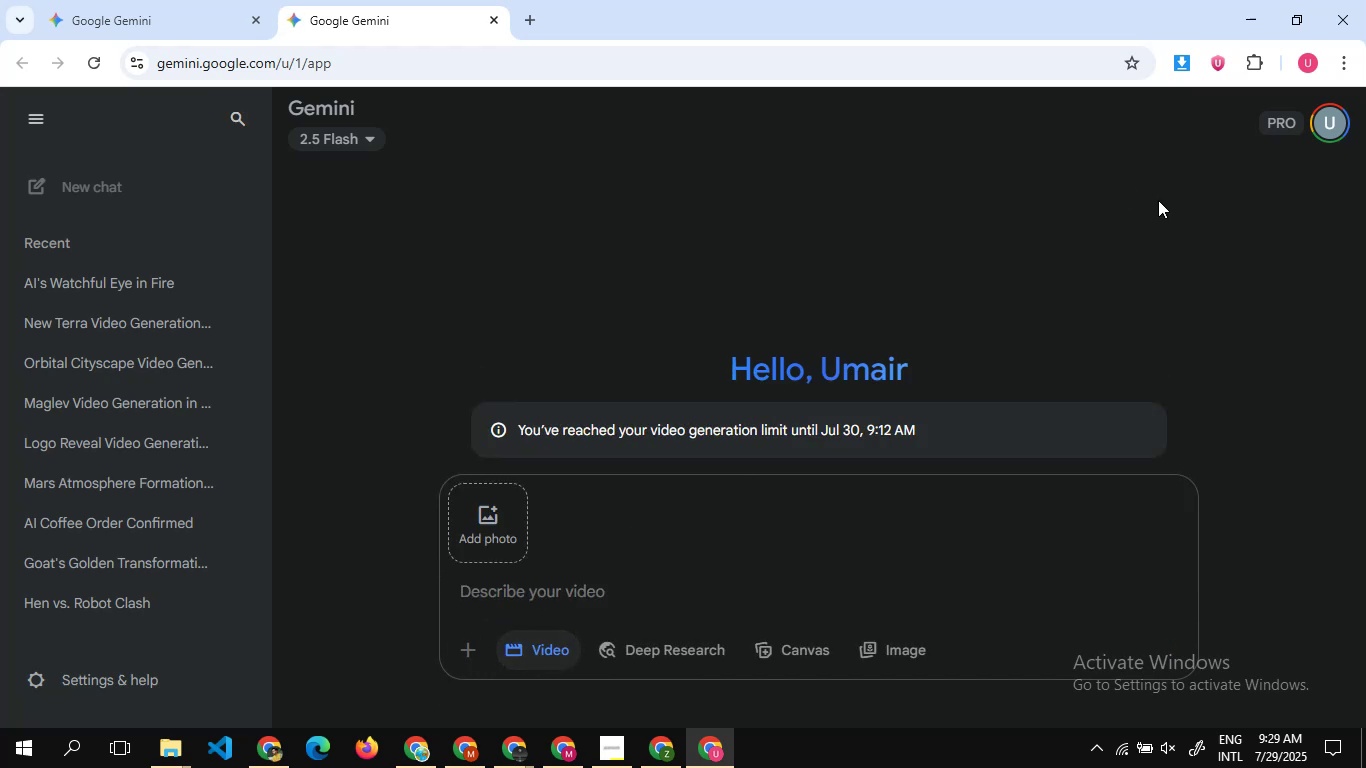 
left_click([1350, 0])
 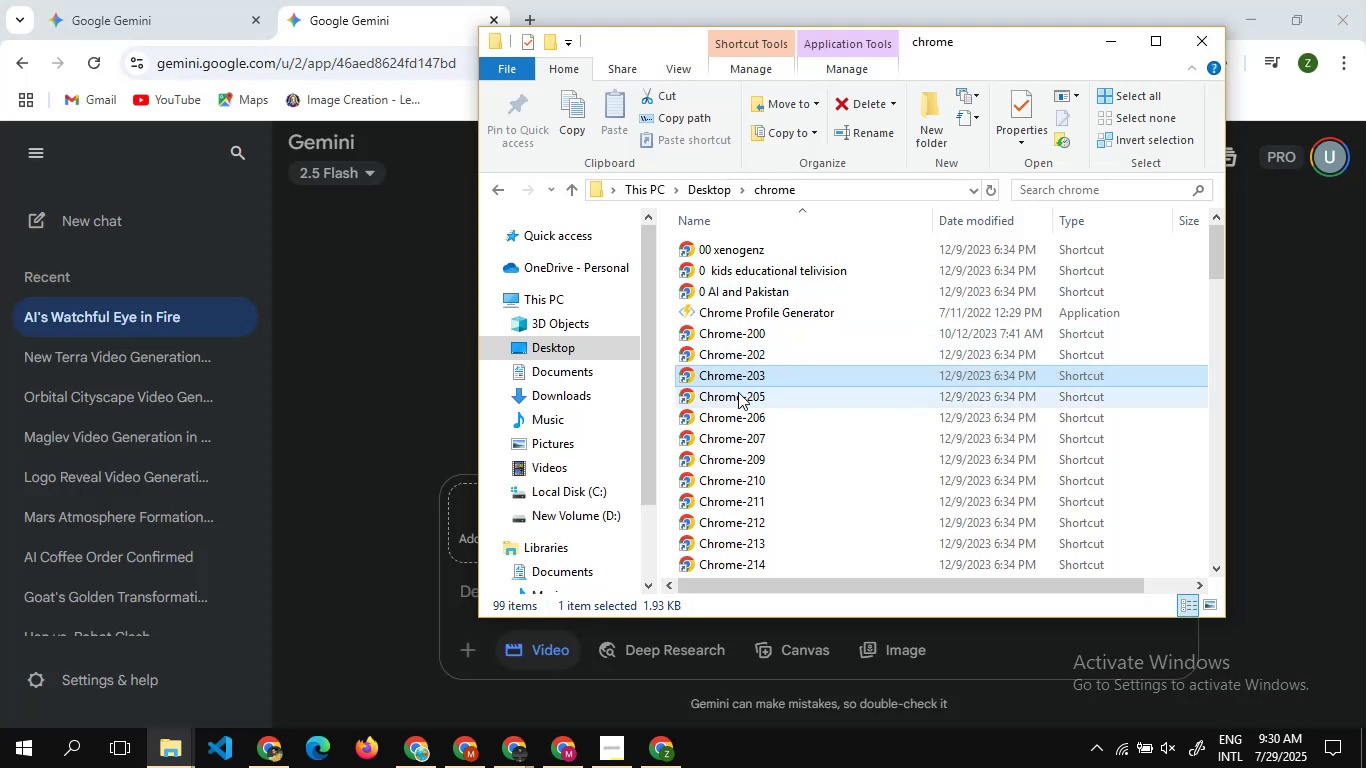 
double_click([739, 398])
 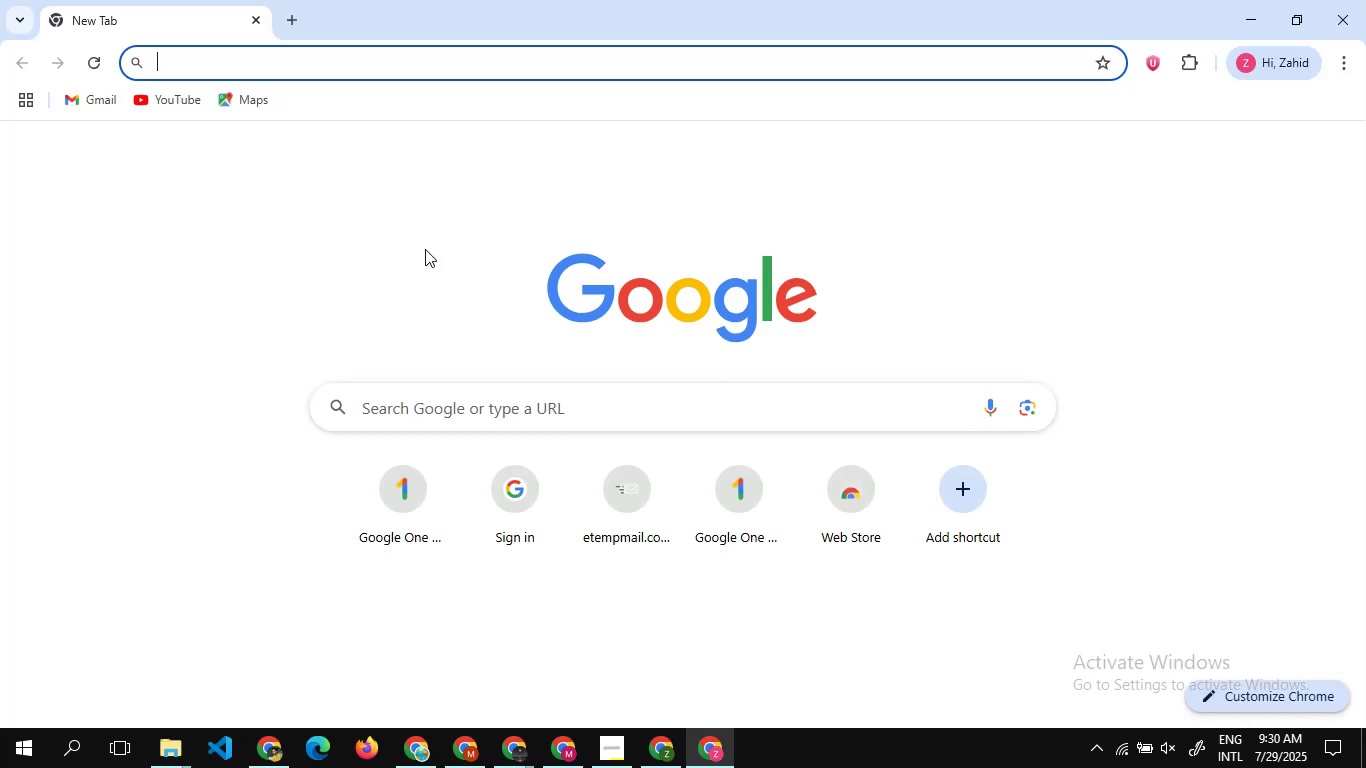 
wait(5.56)
 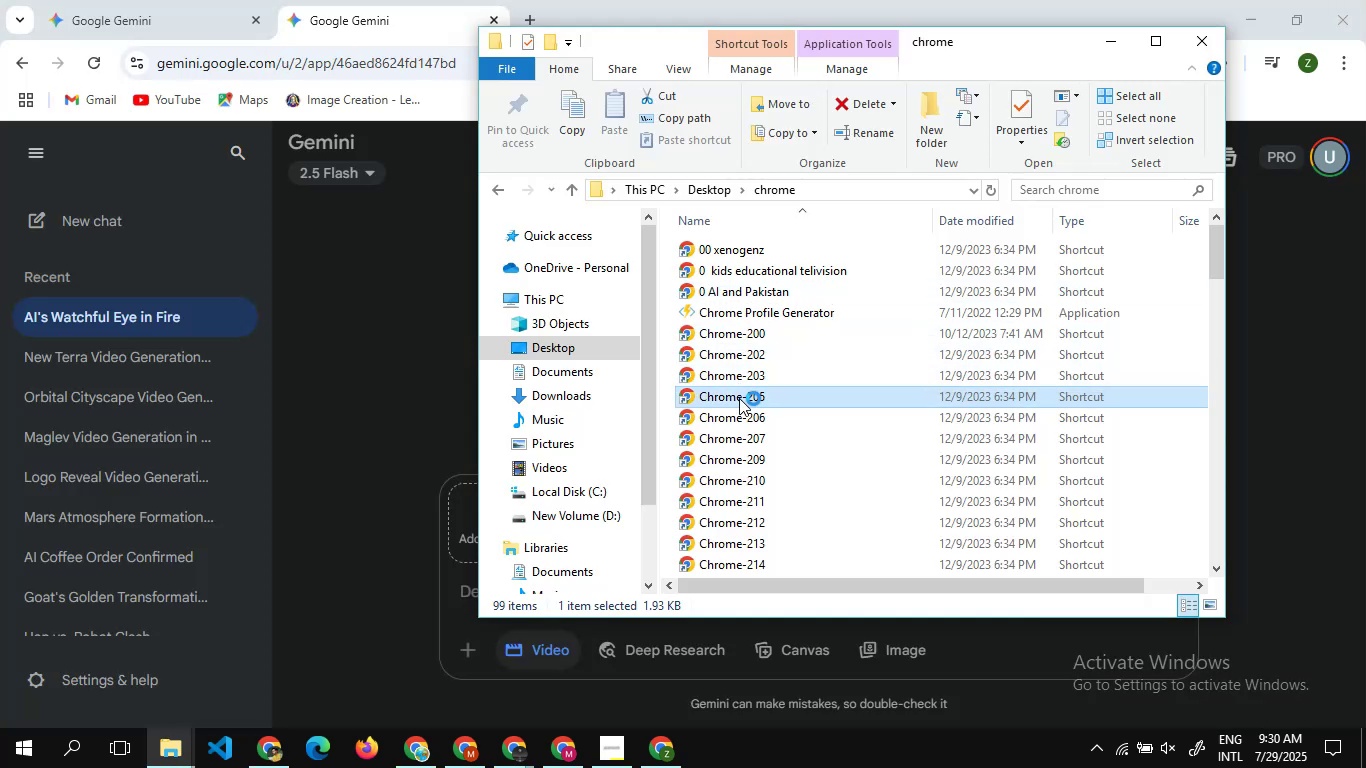 
left_click([402, 64])
 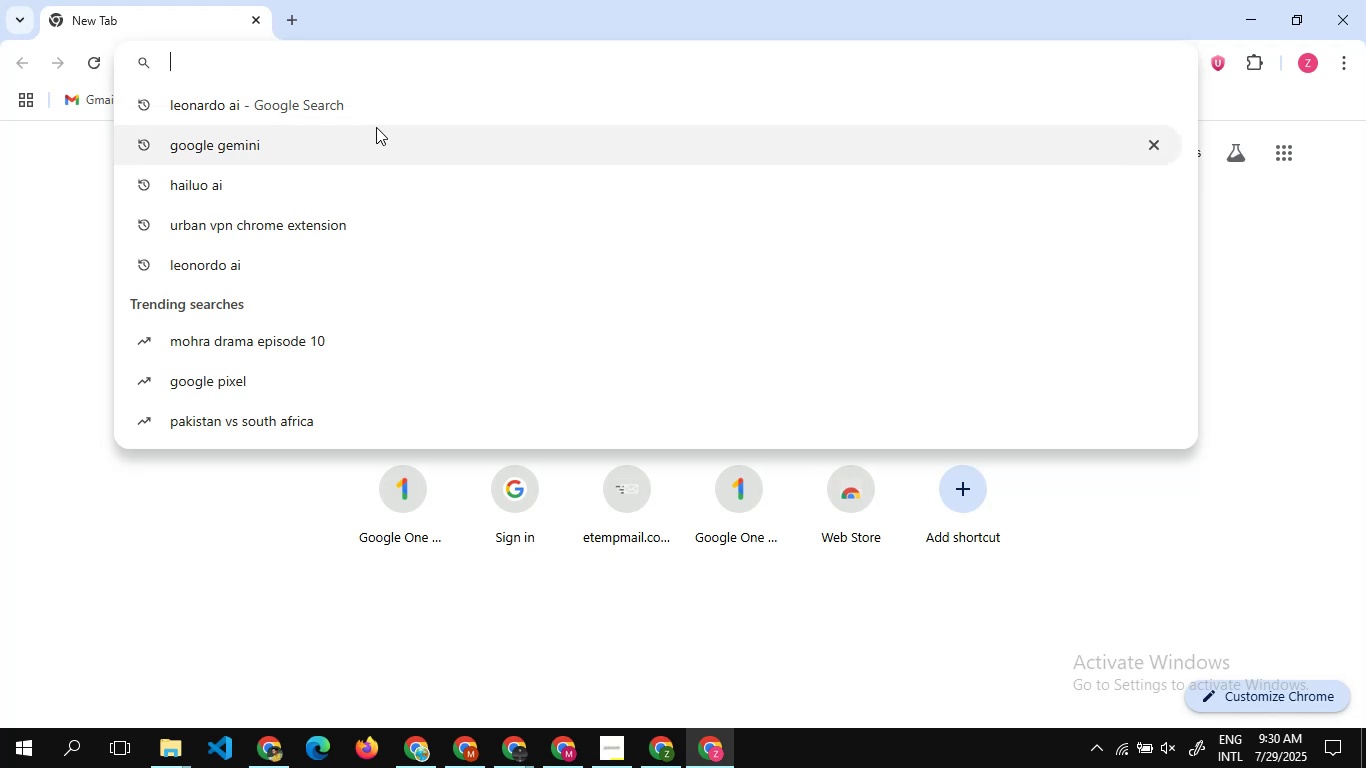 
left_click([376, 152])
 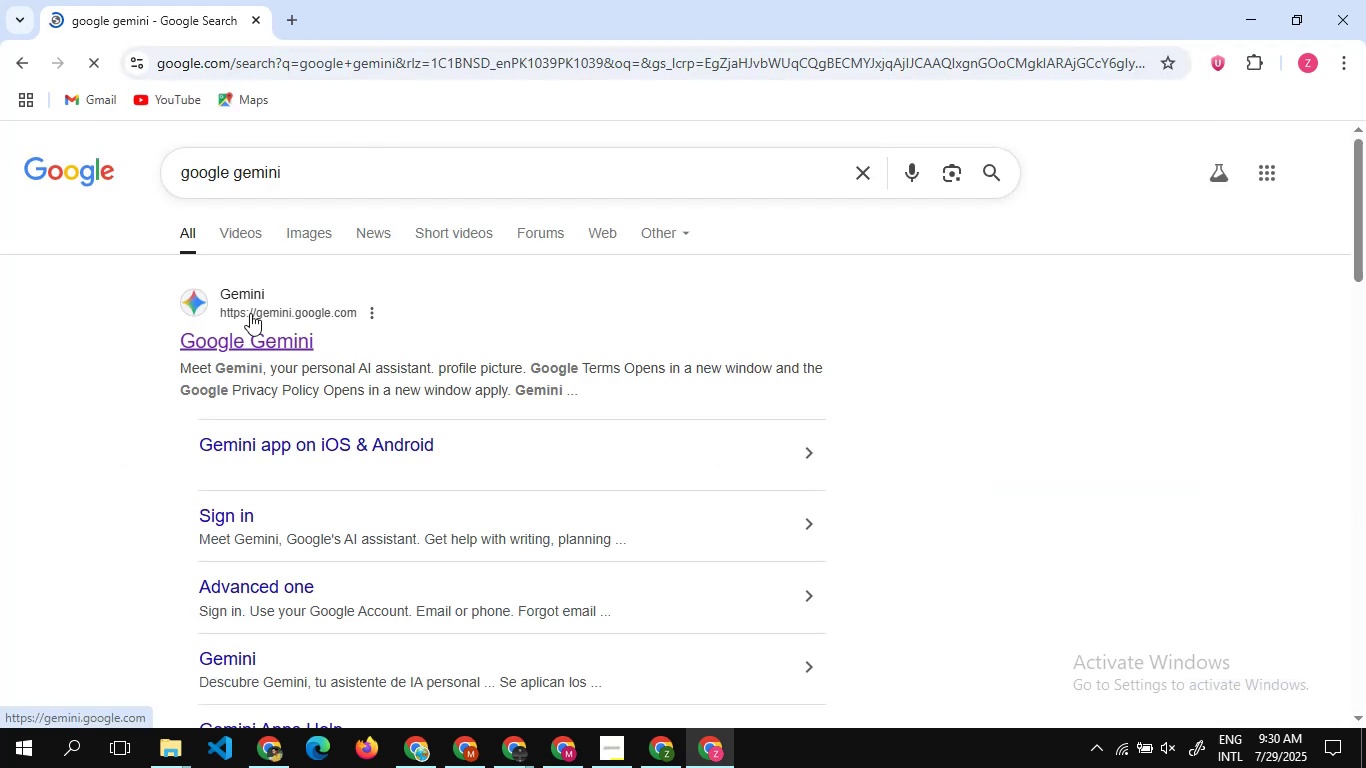 
left_click([254, 333])
 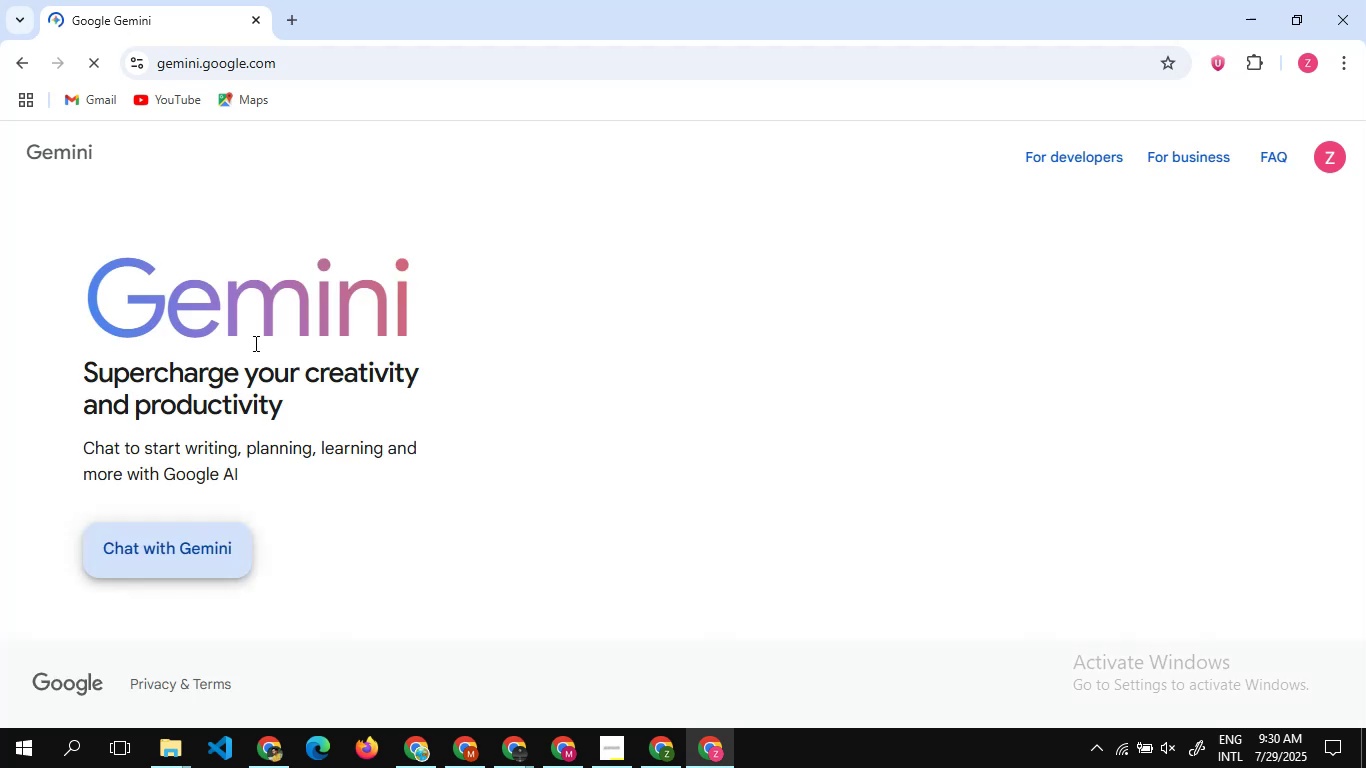 
wait(21.89)
 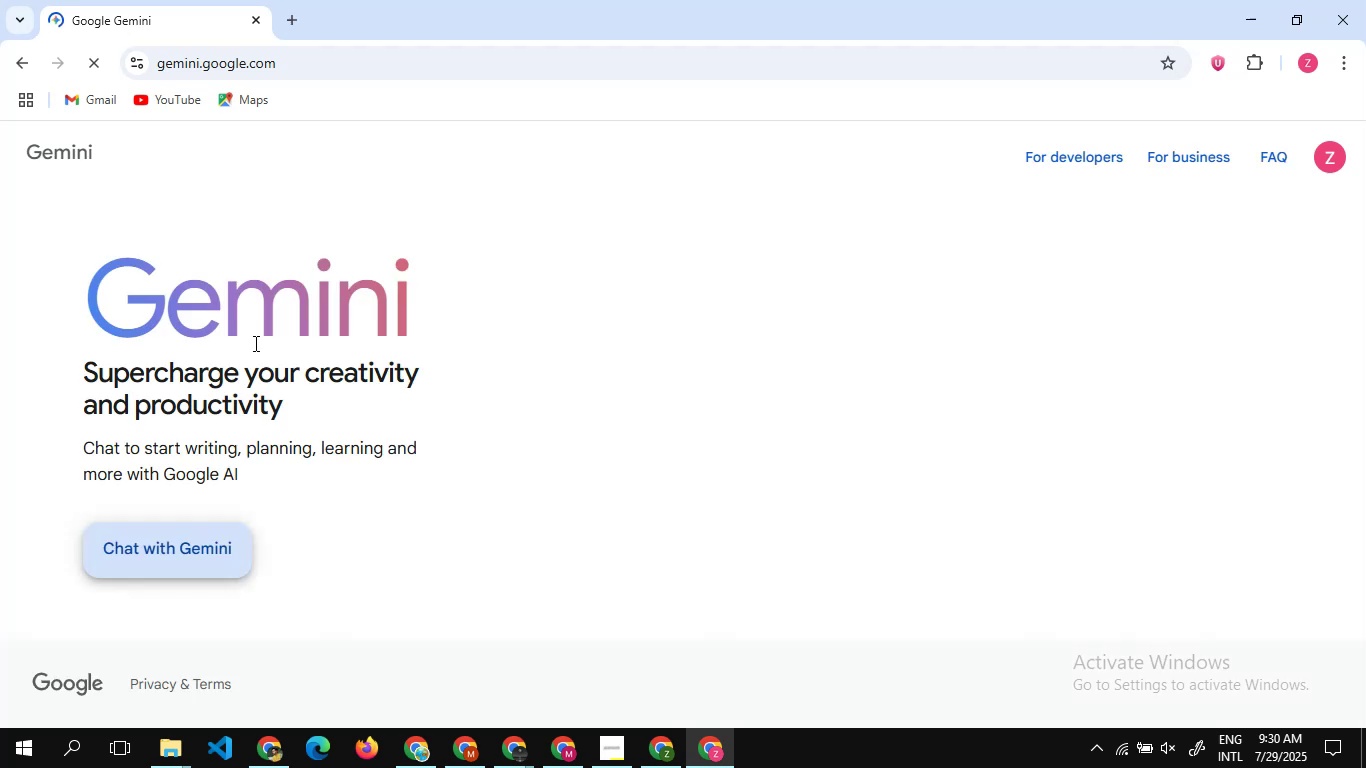 
left_click([1340, 1])
 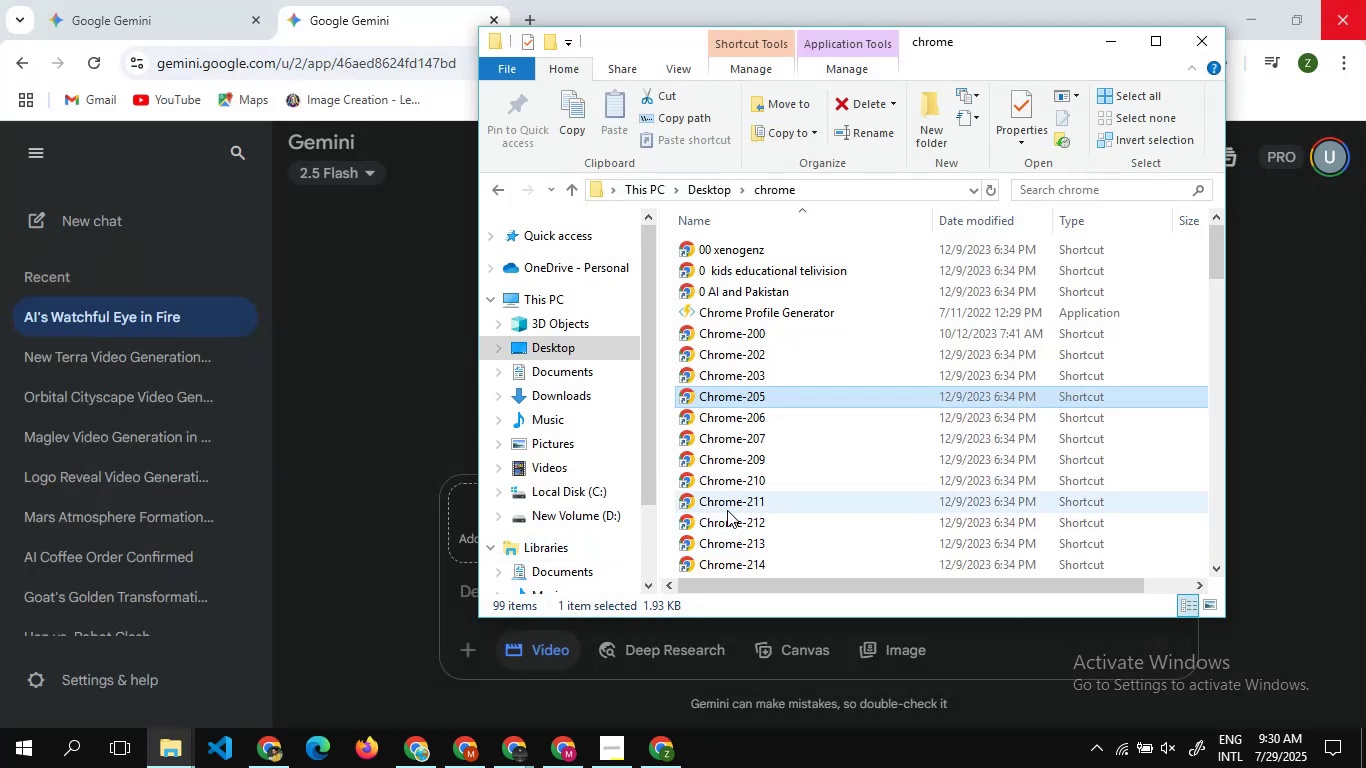 
double_click([728, 504])
 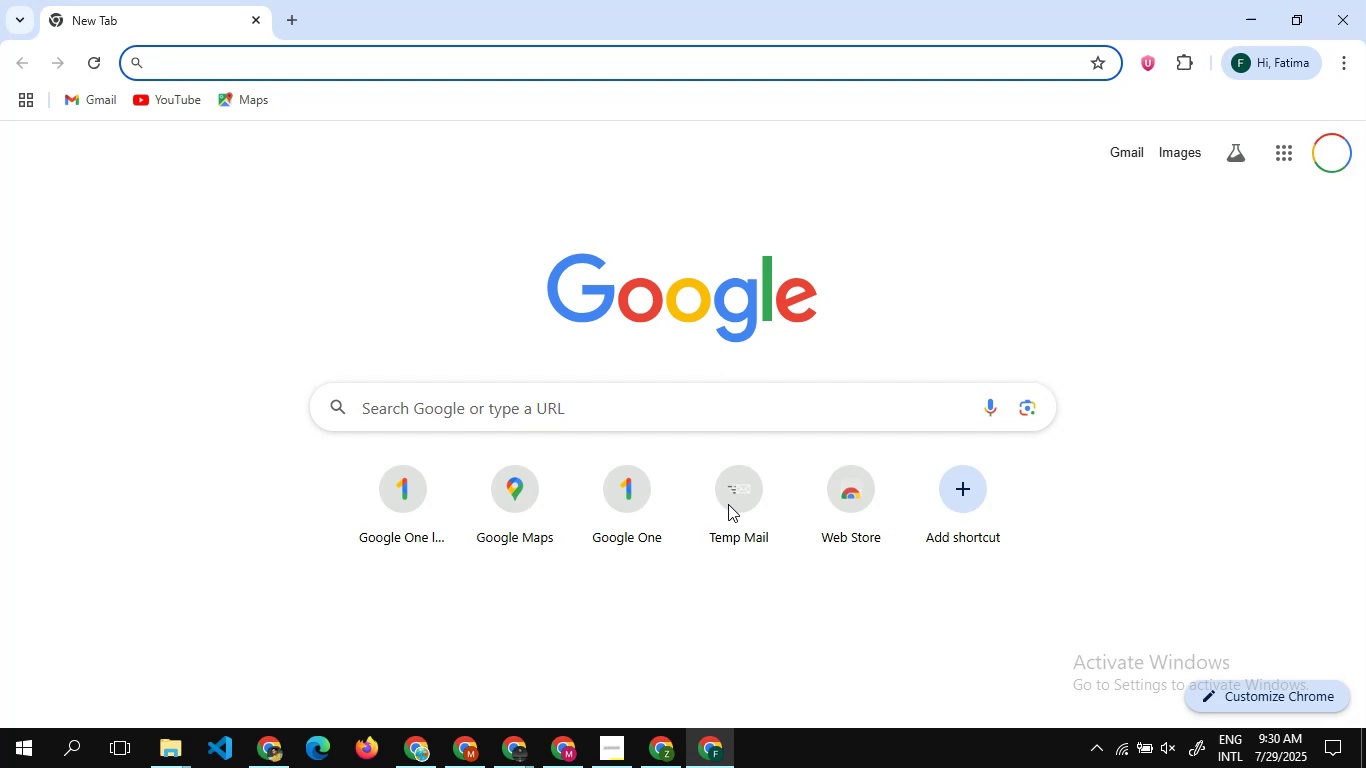 
type(google gemini)
 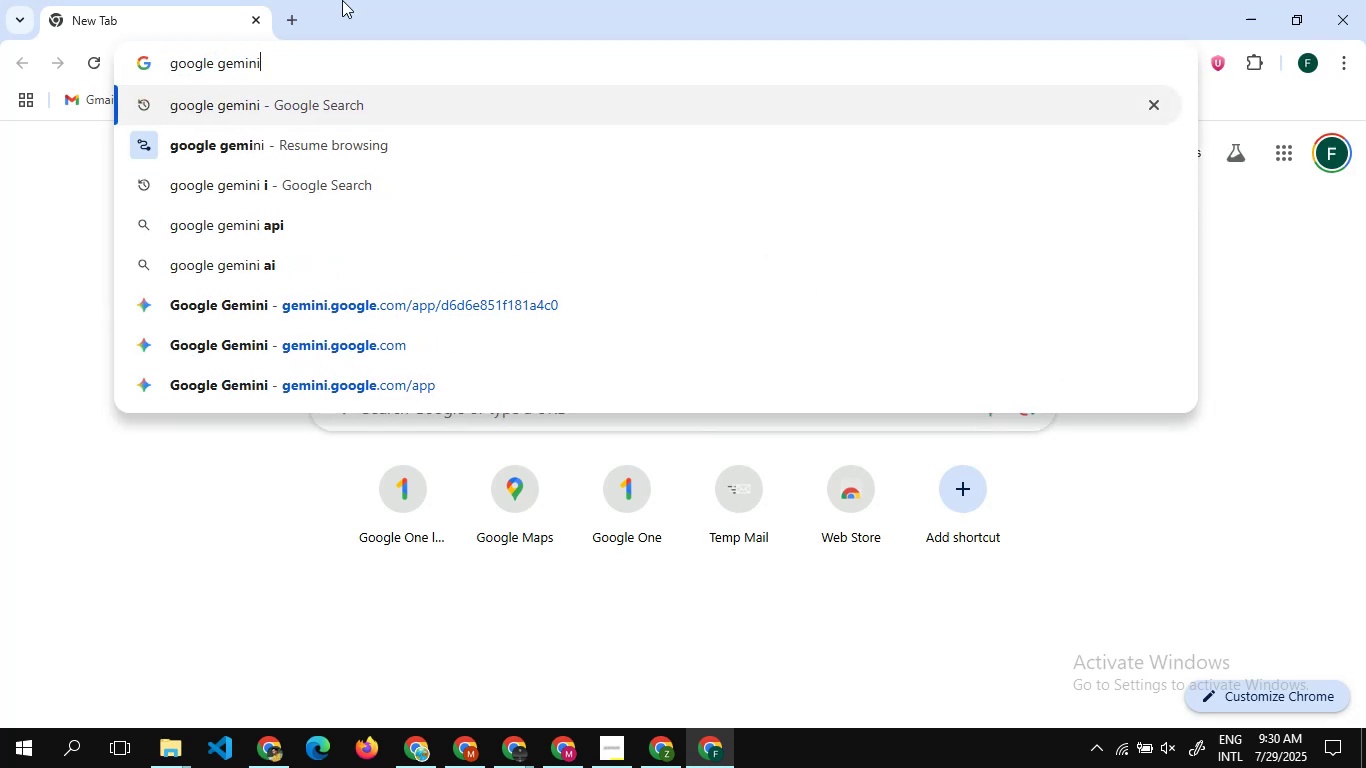 
key(Enter)
 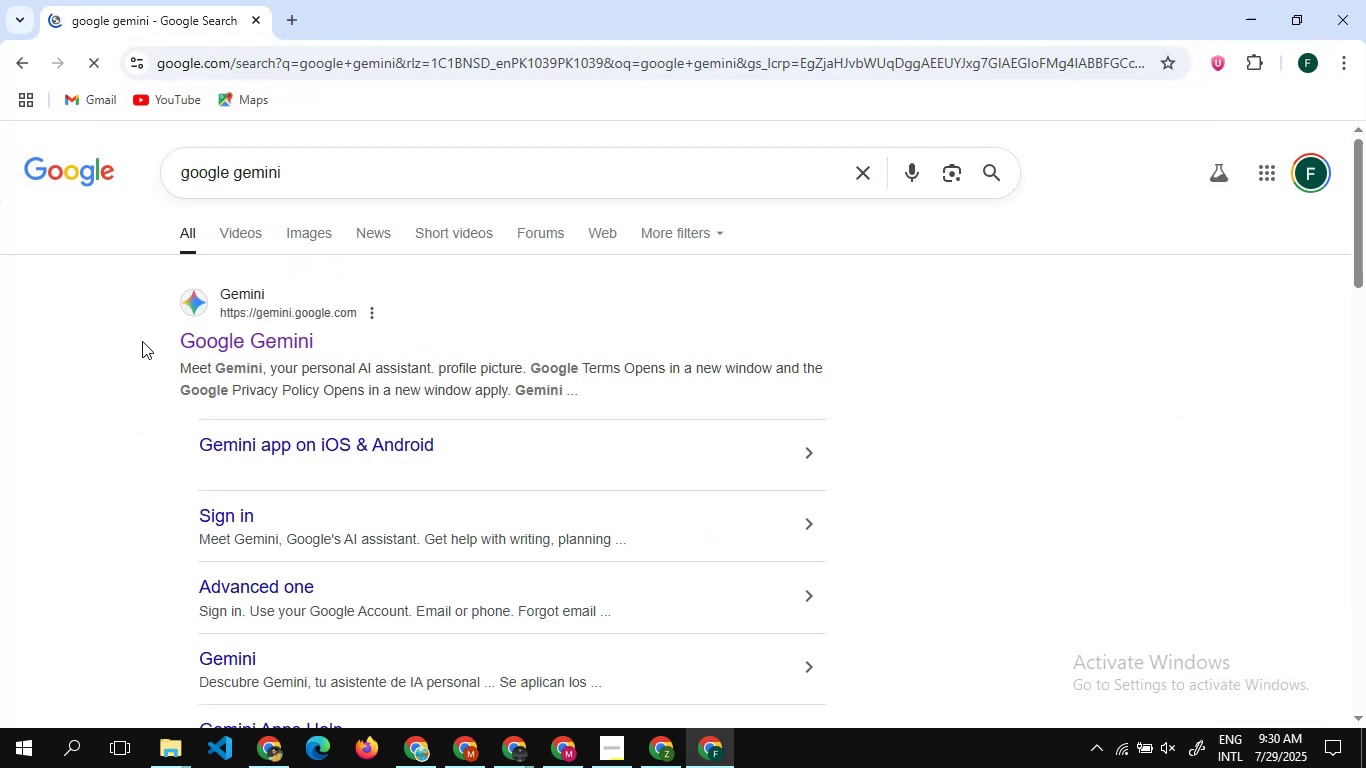 
left_click([192, 350])
 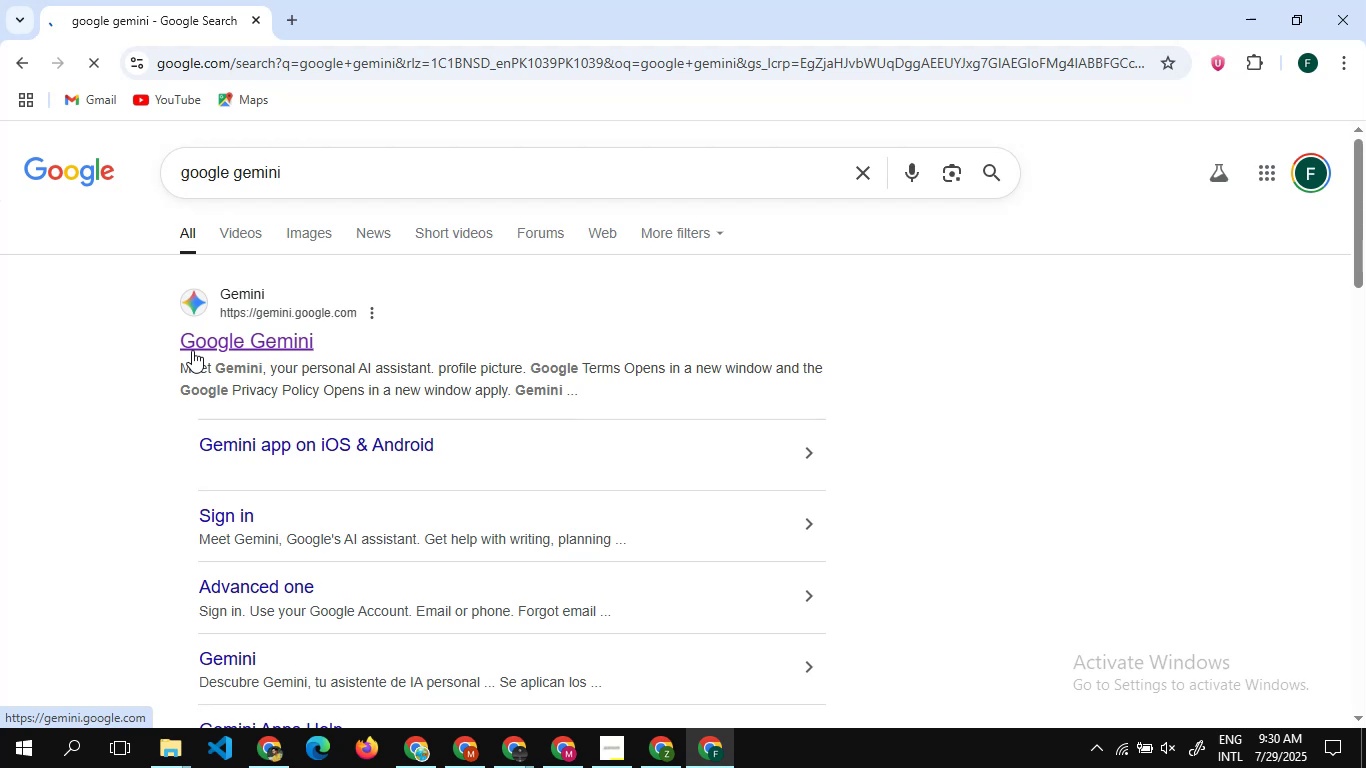 
left_click([192, 350])
 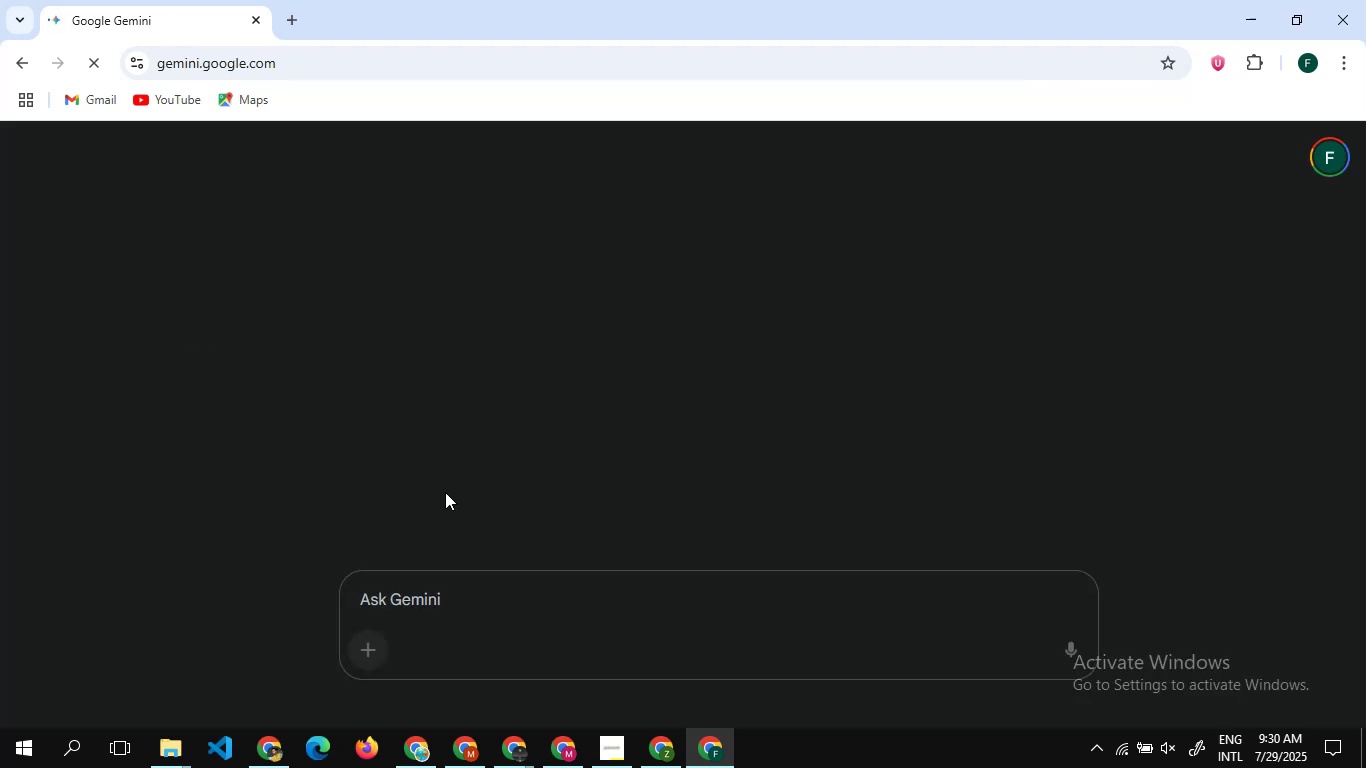 
wait(11.54)
 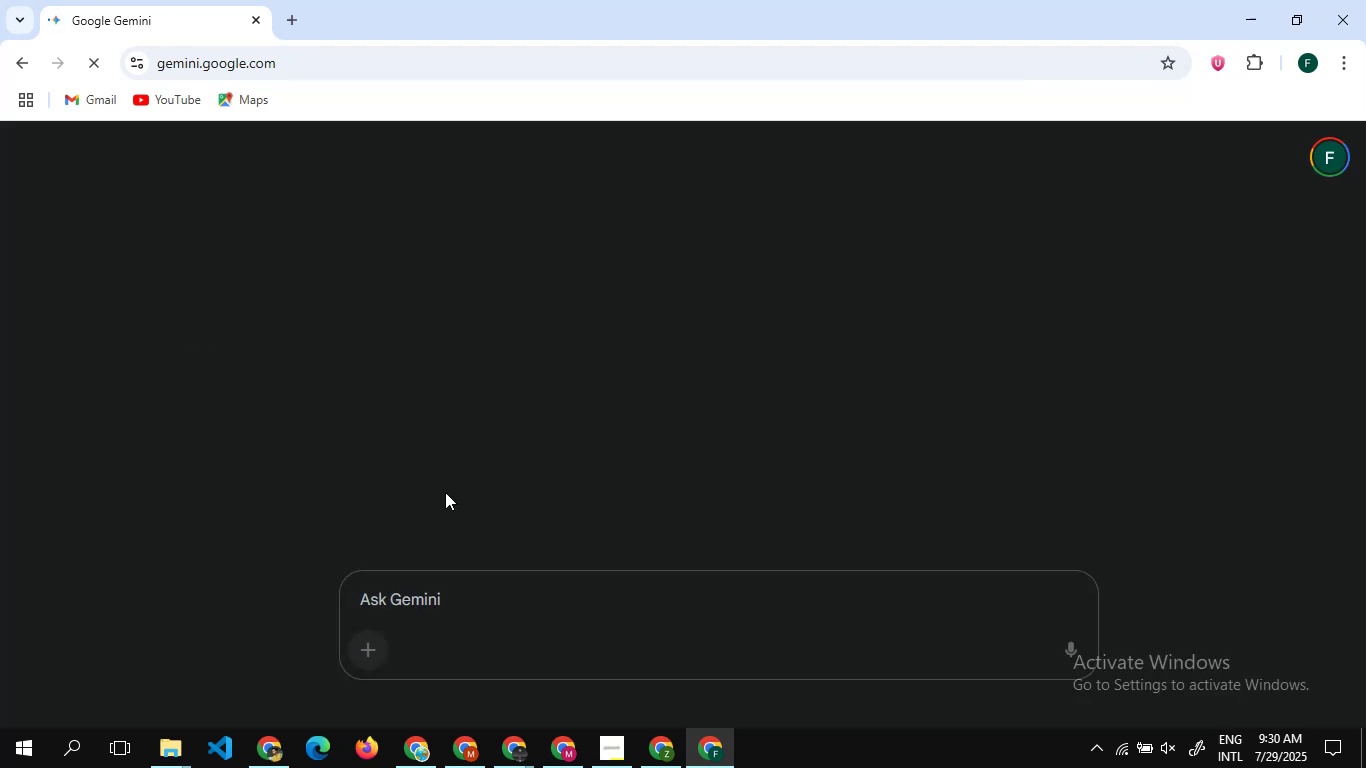 
mouse_move([397, 648])
 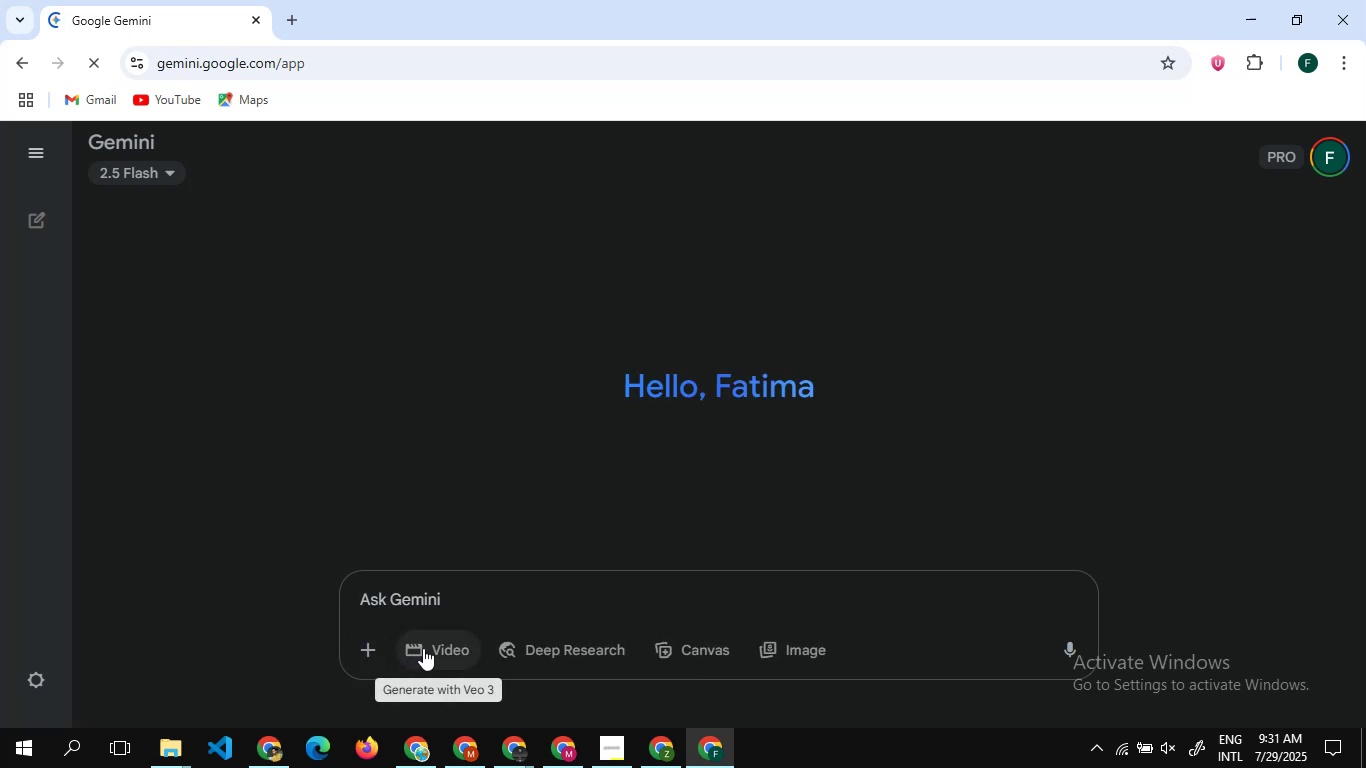 
left_click([423, 648])
 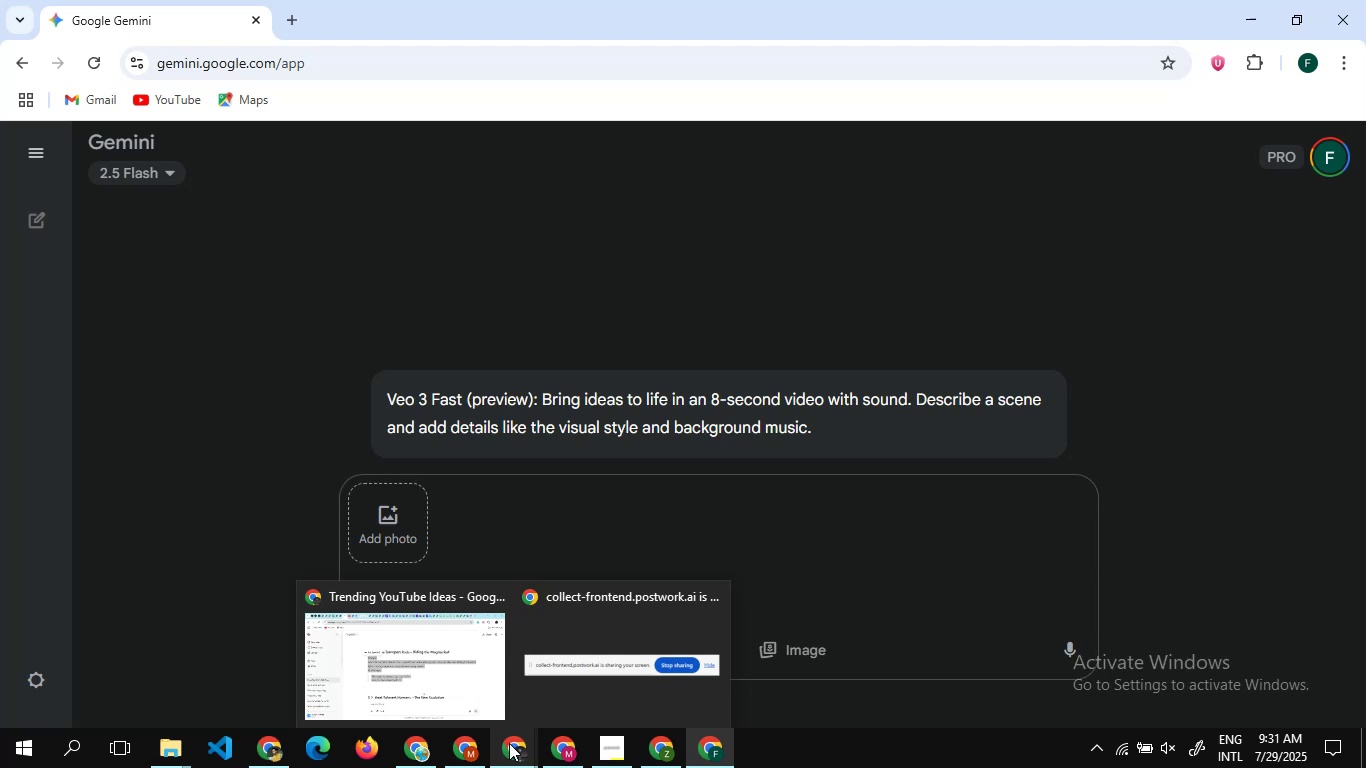 
wait(6.19)
 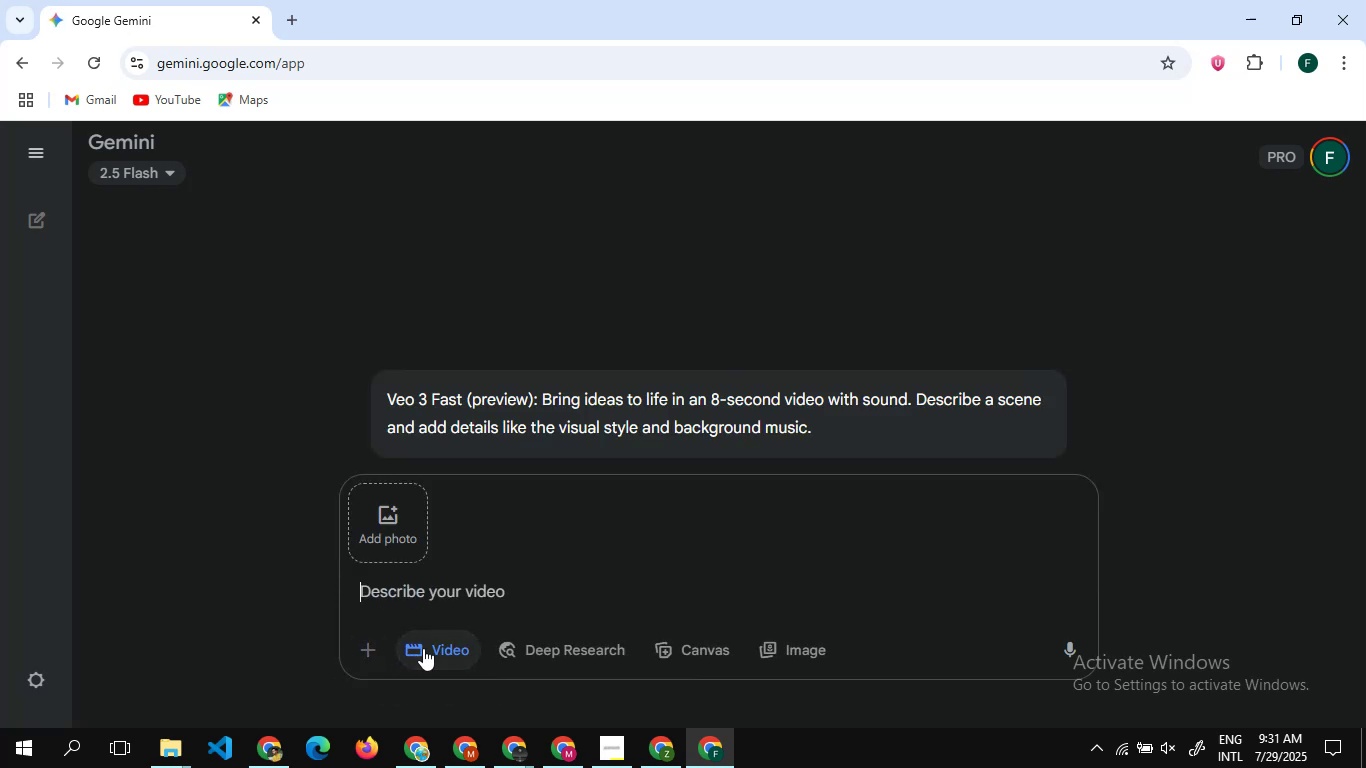 
mouse_move([484, 724])
 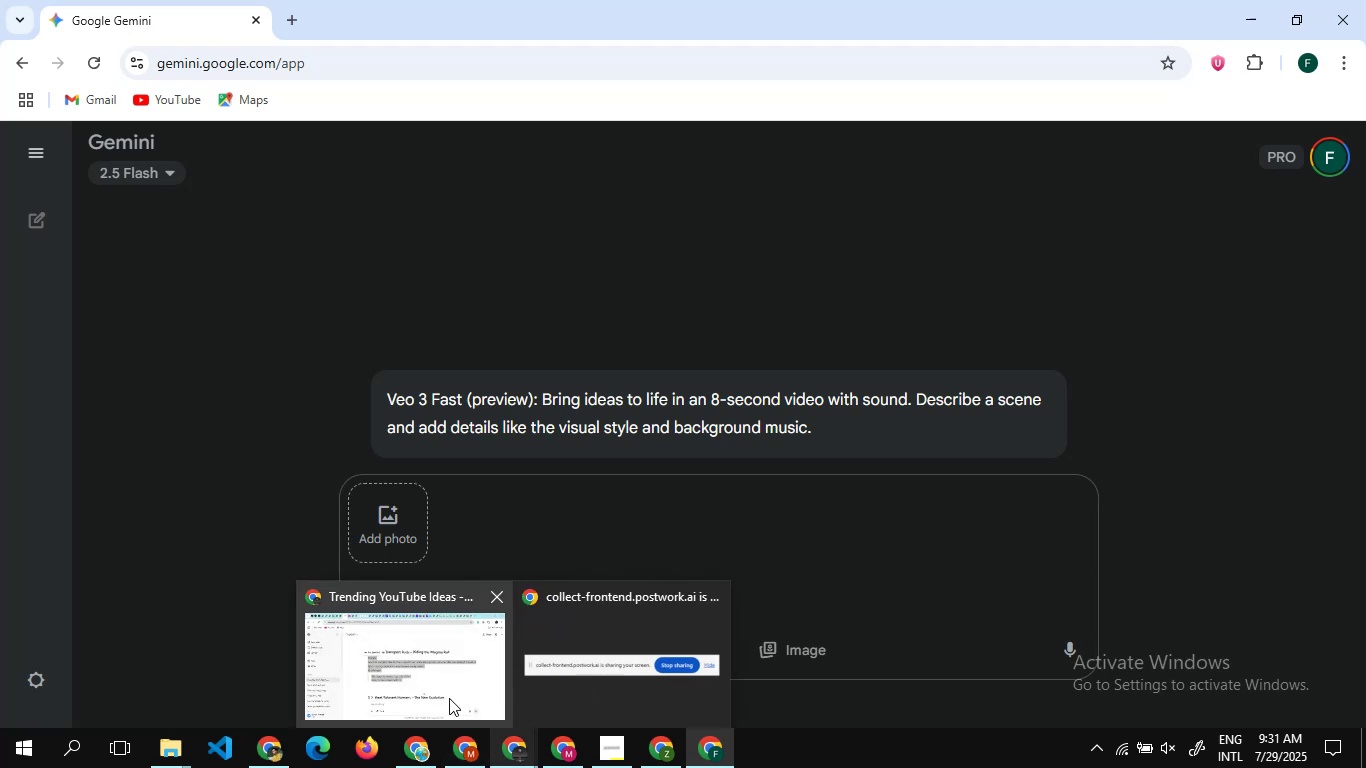 
left_click([449, 698])
 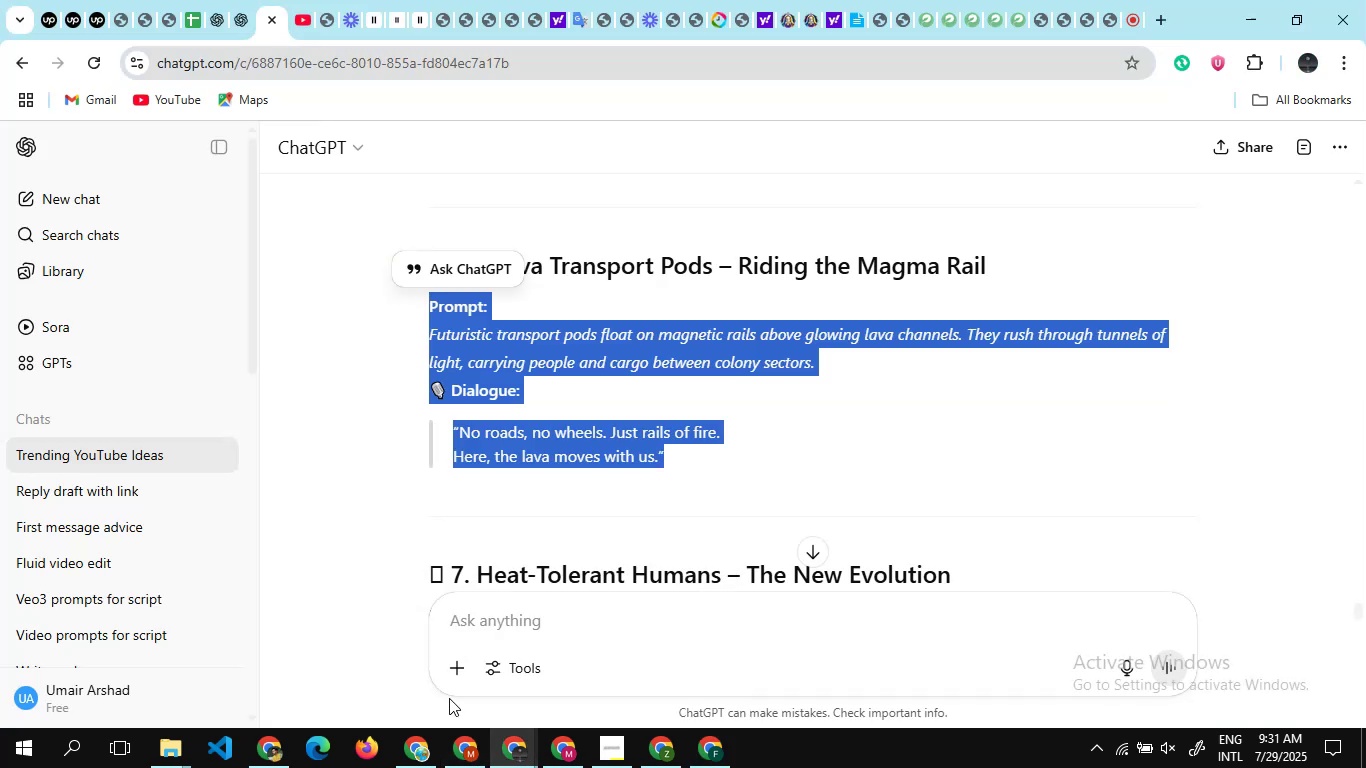 
hold_key(key=ControlLeft, duration=1.33)
 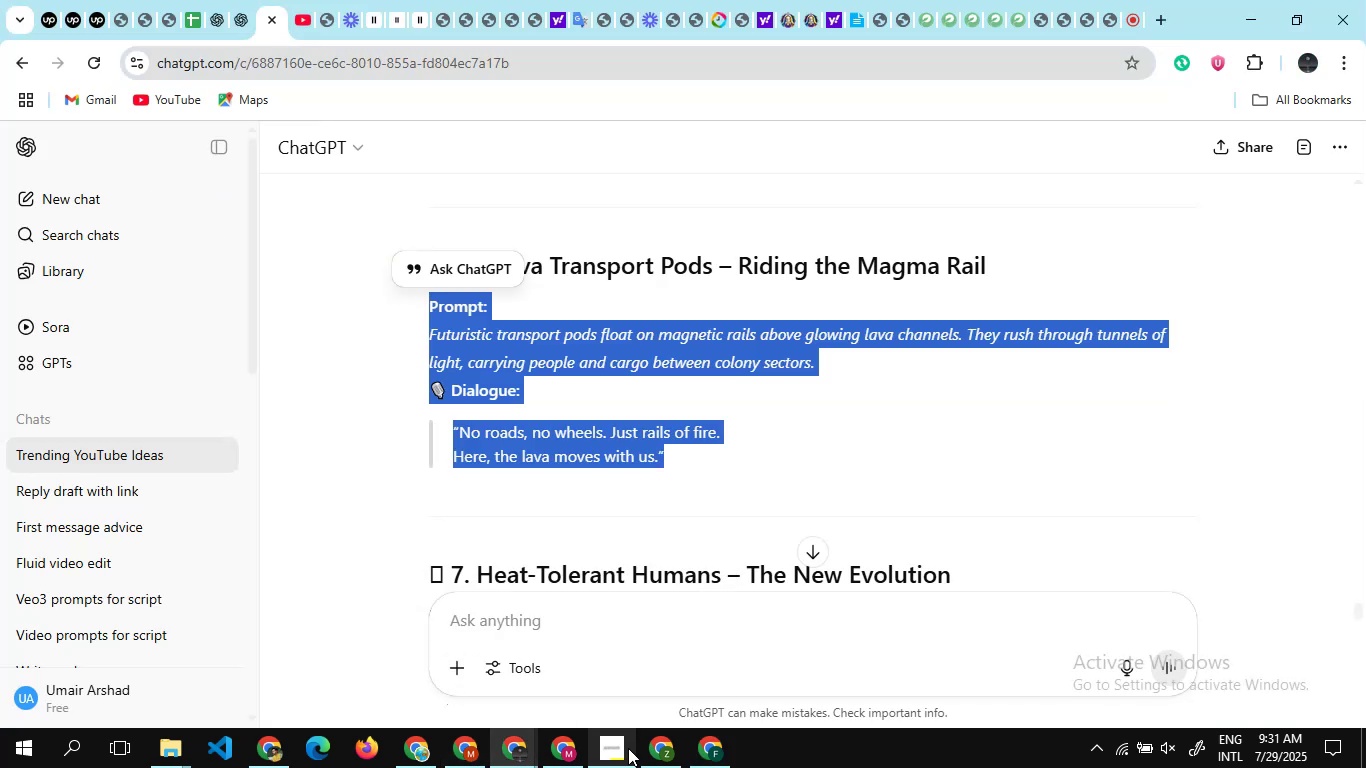 
left_click([654, 748])
 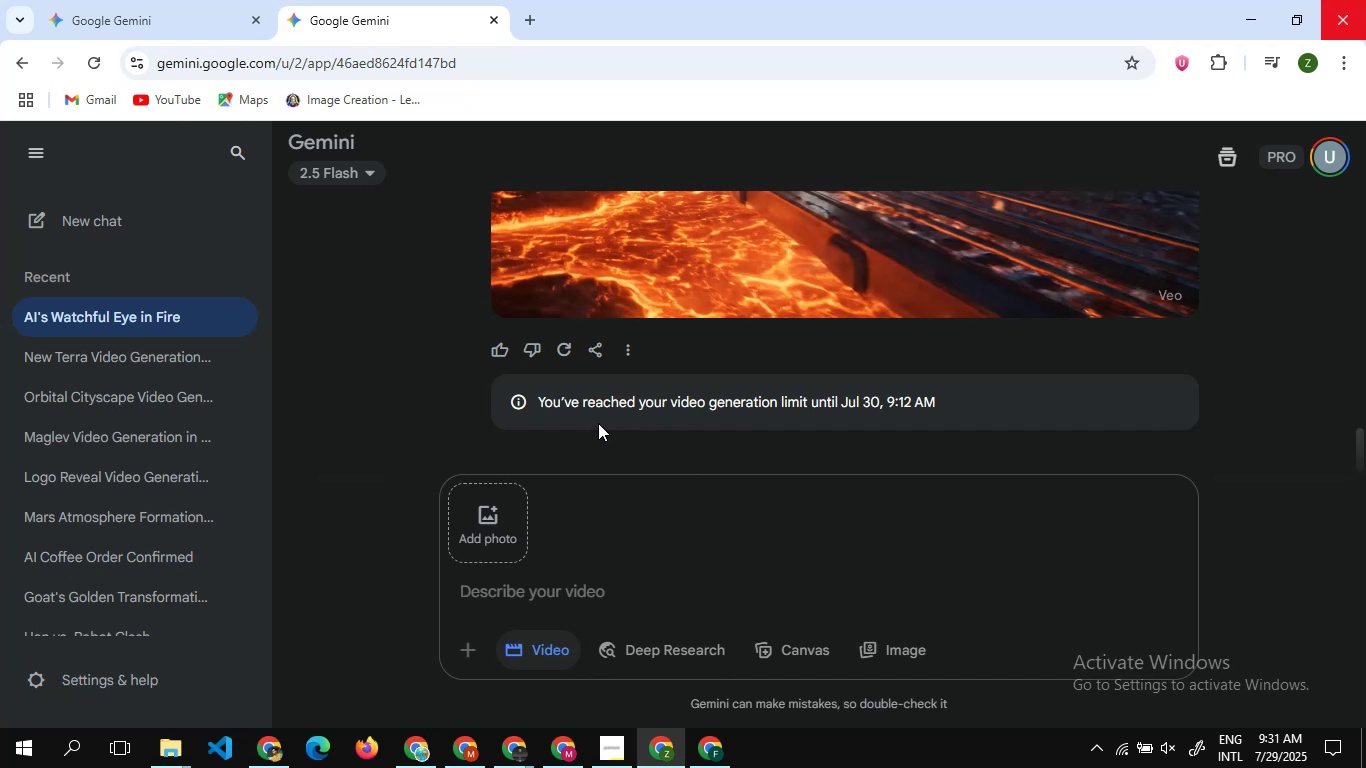 
scroll: coordinate [594, 403], scroll_direction: up, amount: 19.0
 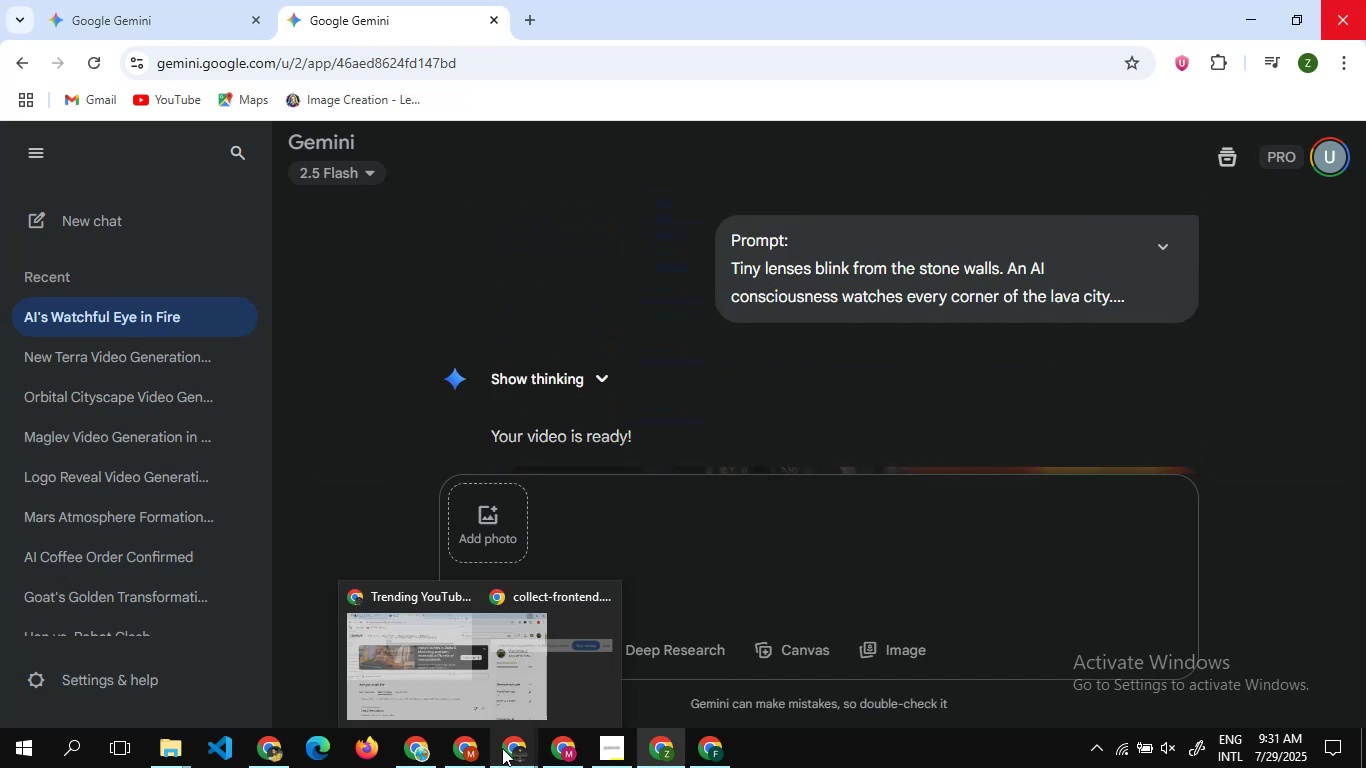 
left_click([446, 677])
 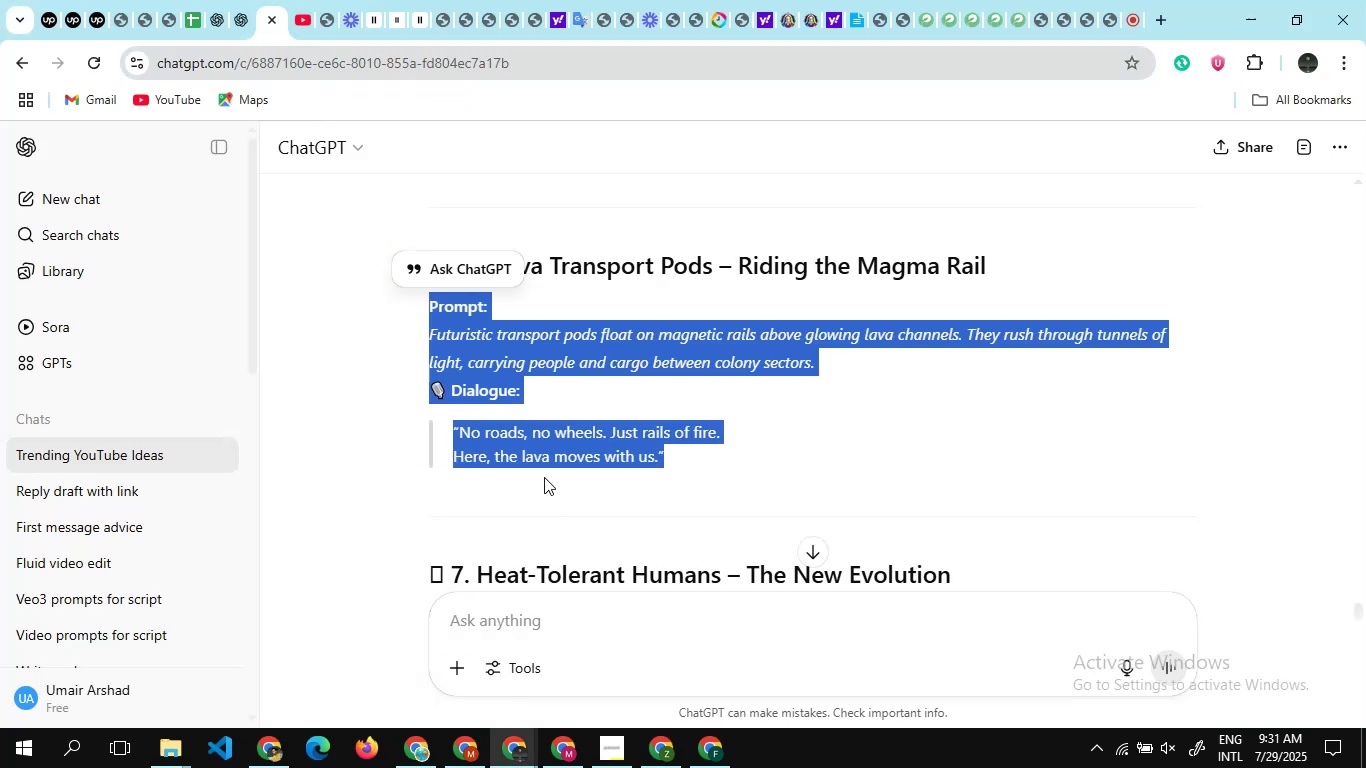 
scroll: coordinate [544, 477], scroll_direction: down, amount: 2.0
 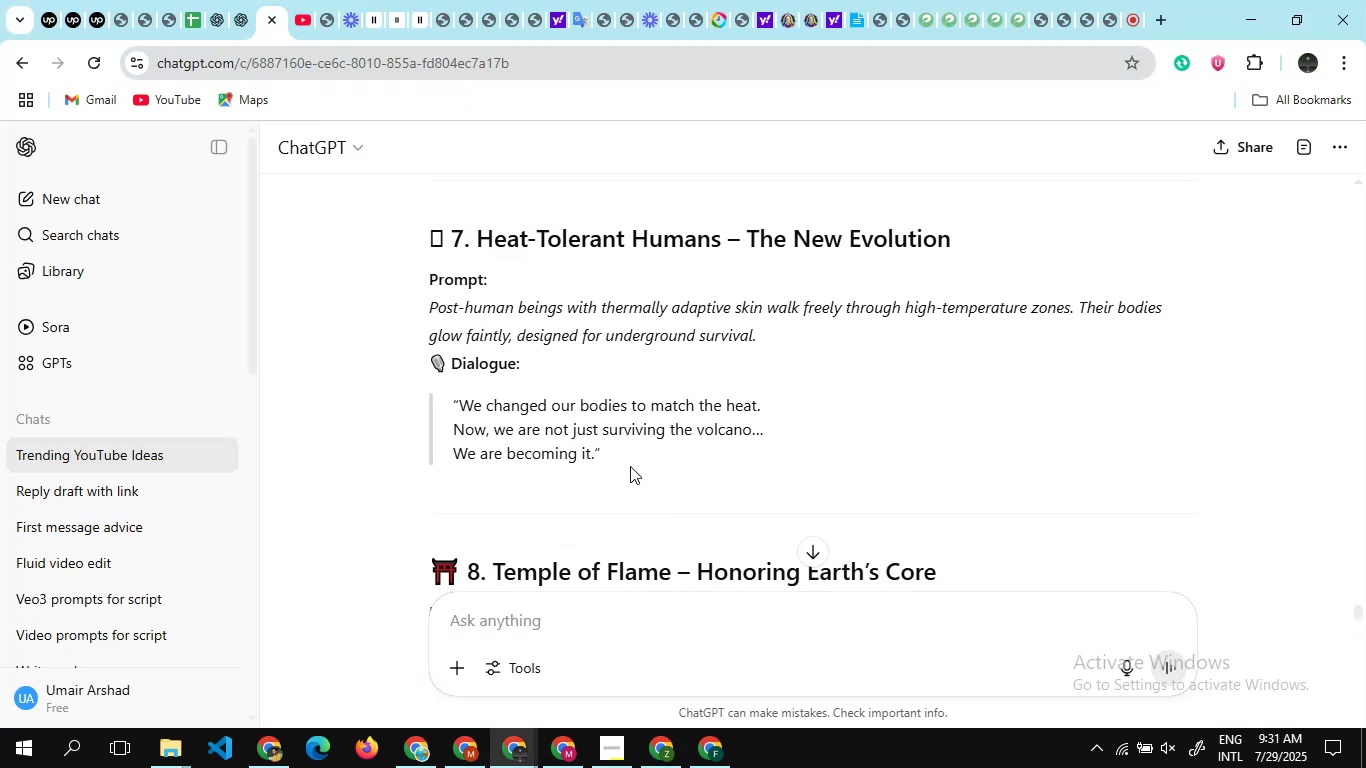 
left_click_drag(start_coordinate=[633, 466], to_coordinate=[426, 288])
 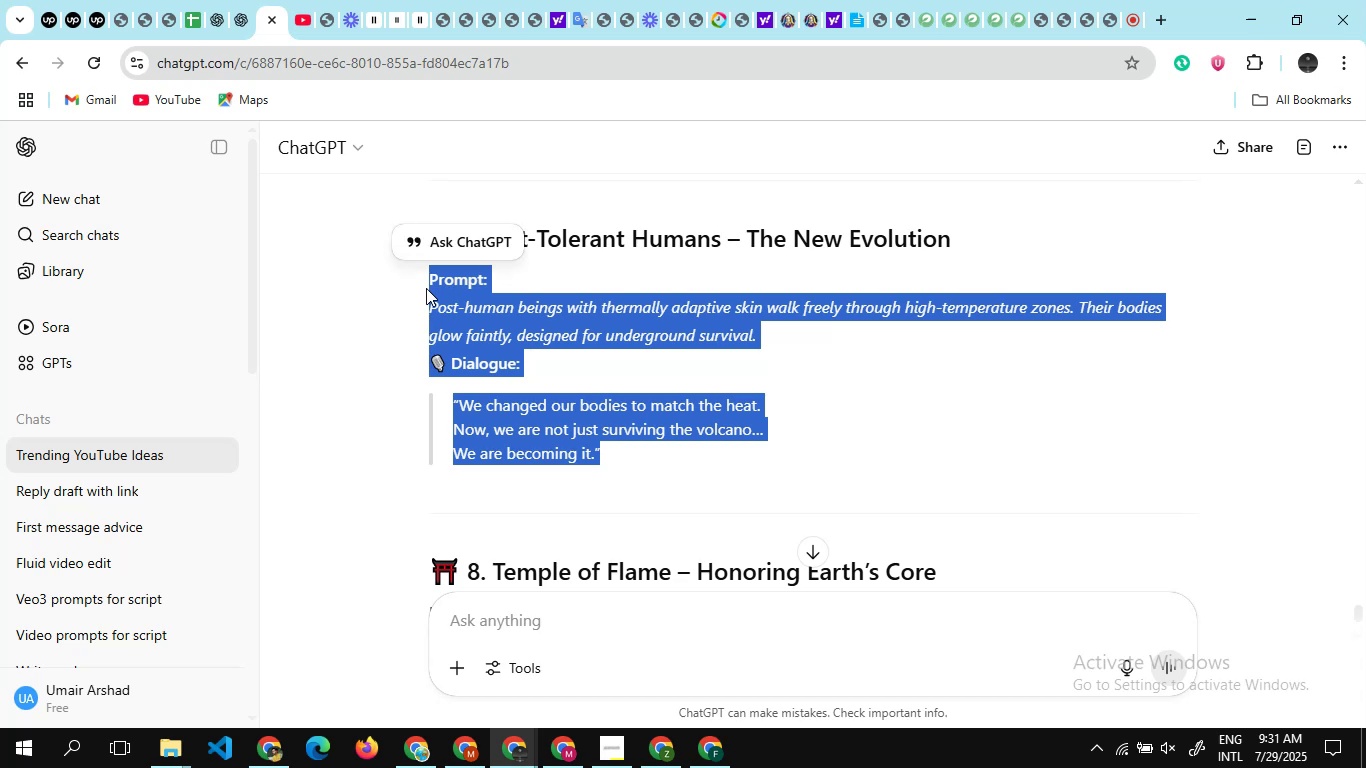 
hold_key(key=ControlLeft, duration=0.94)
 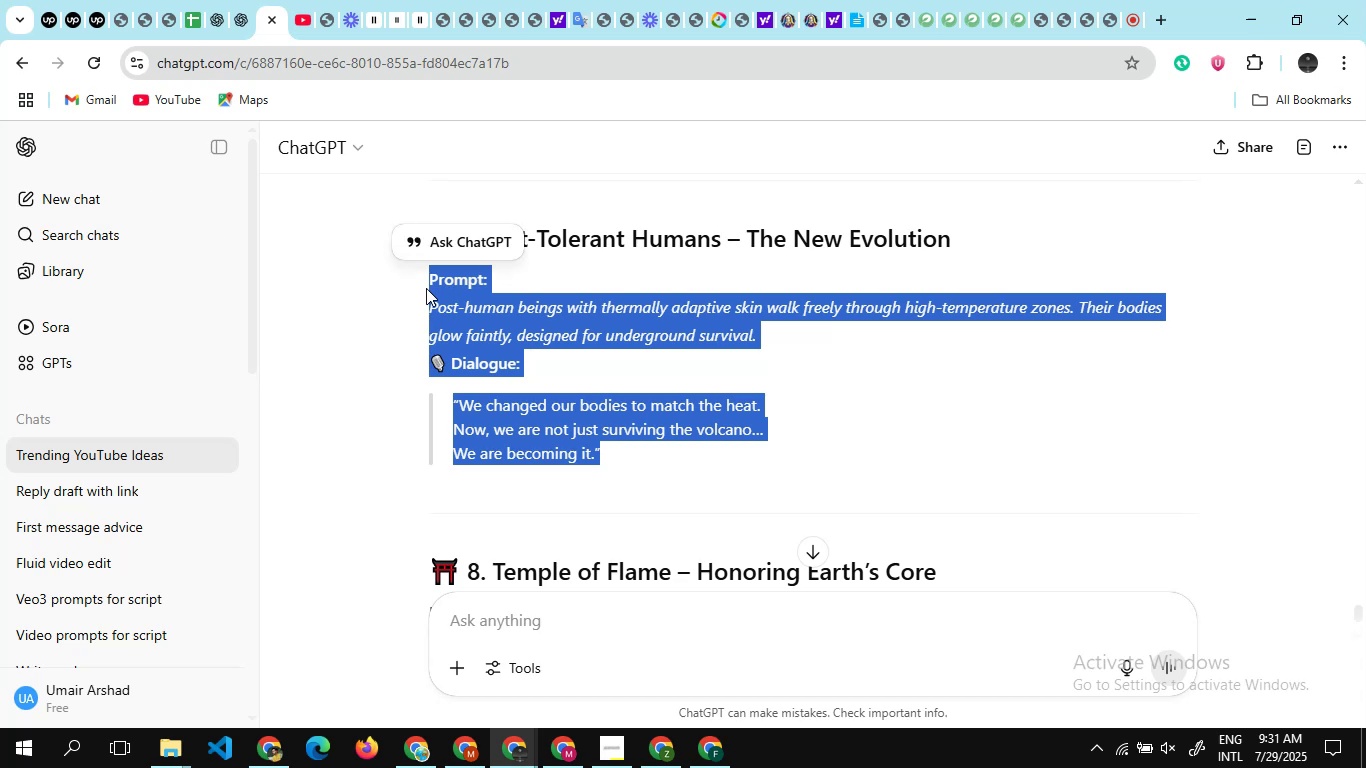 
hold_key(key=C, duration=0.38)
 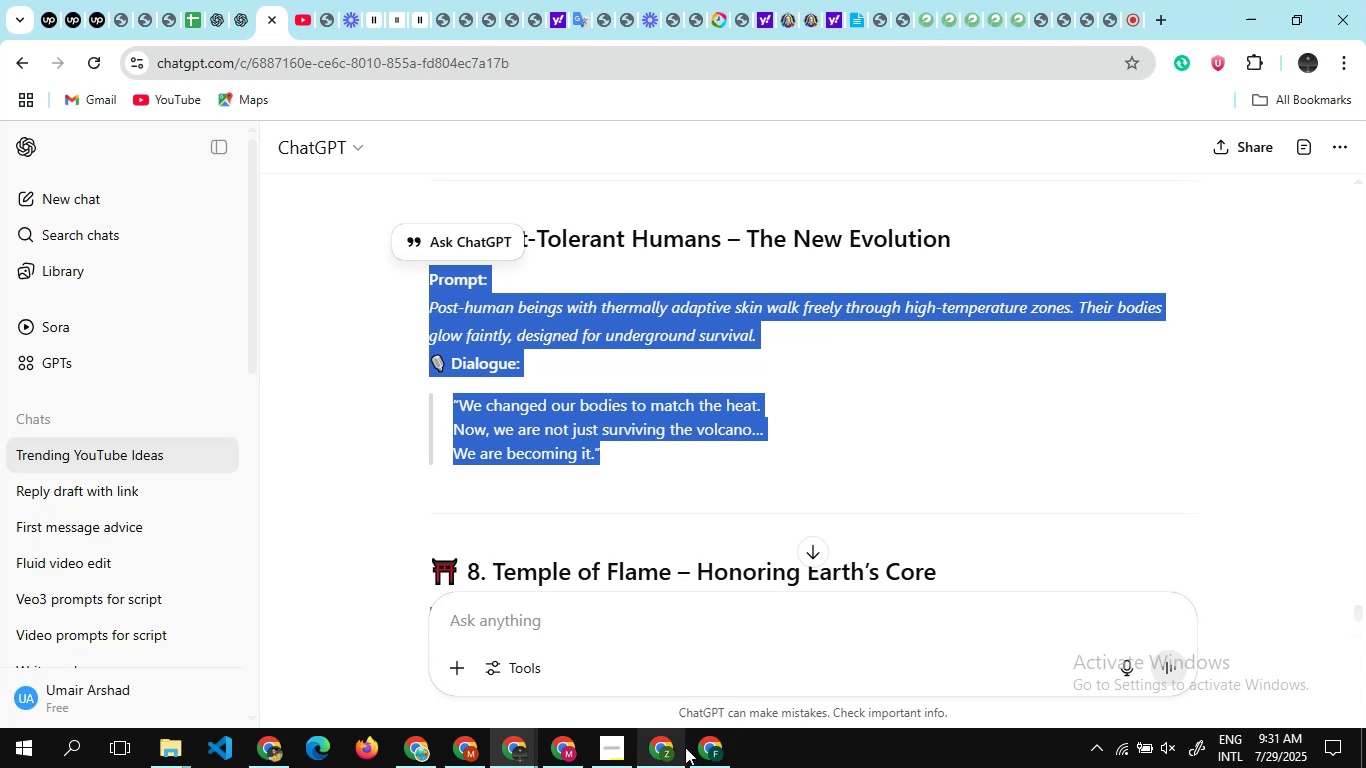 
left_click([718, 747])
 